 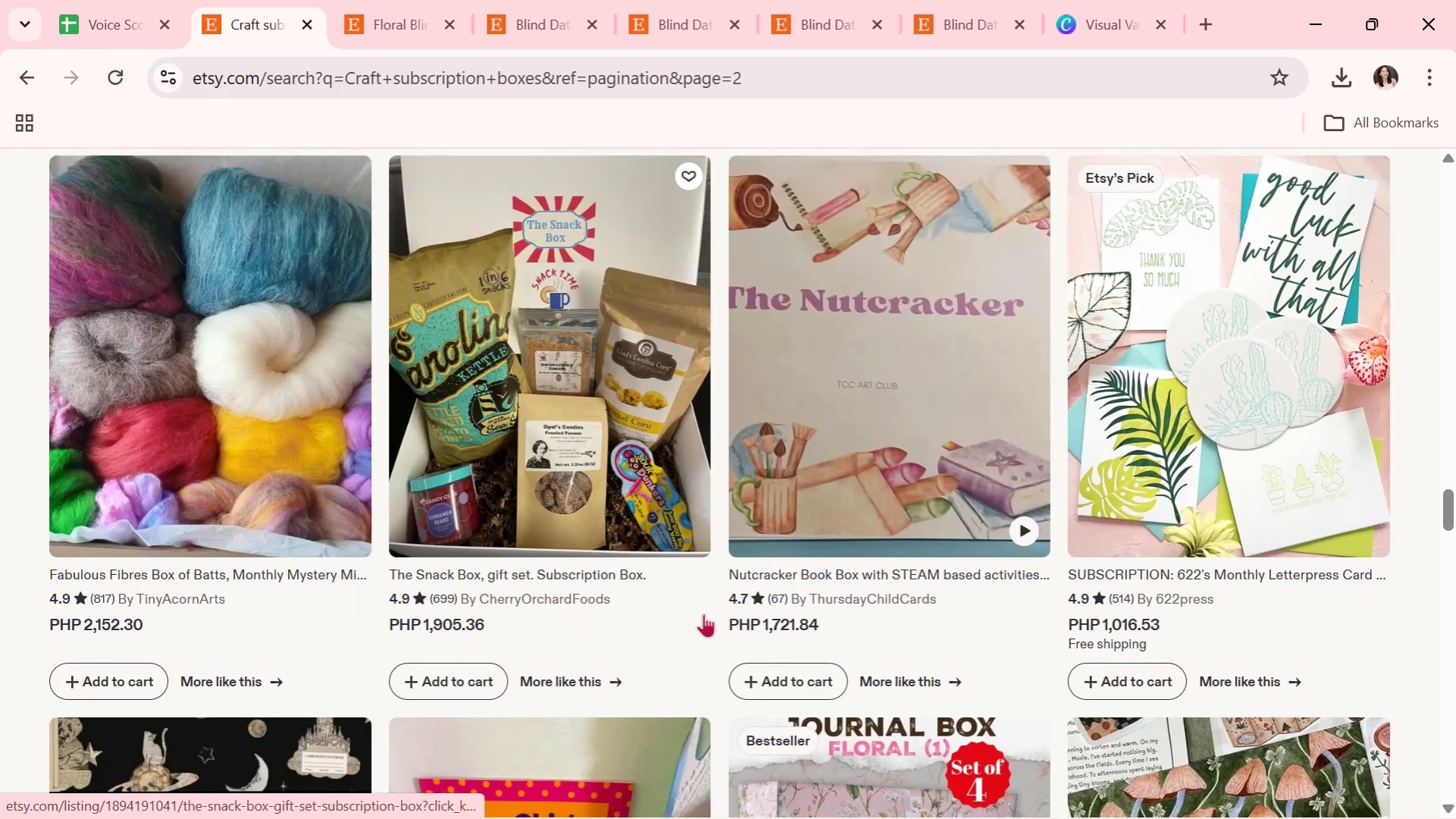 
left_click([268, 486])
 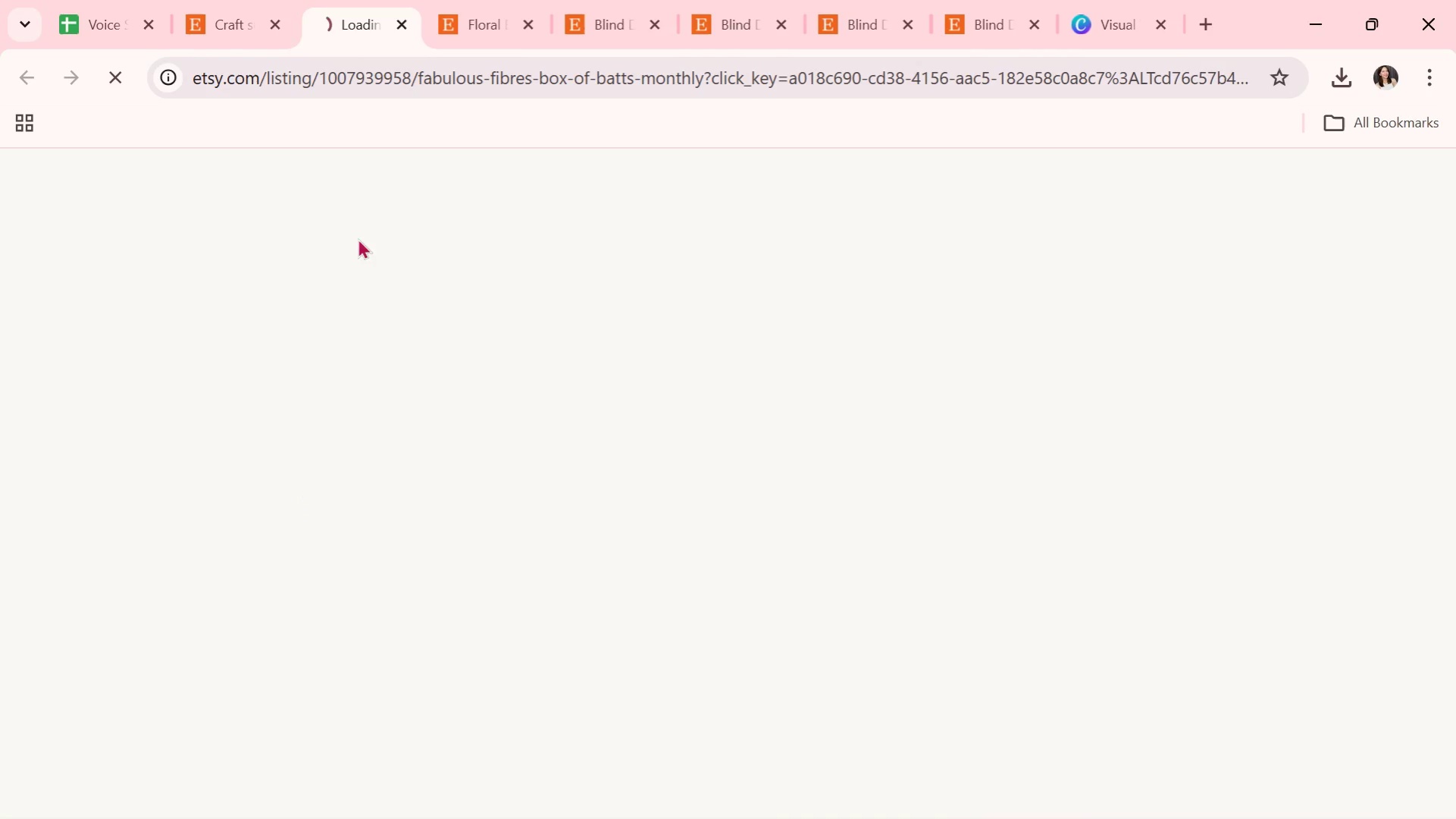 
scroll: coordinate [602, 408], scroll_direction: up, amount: 4.0
 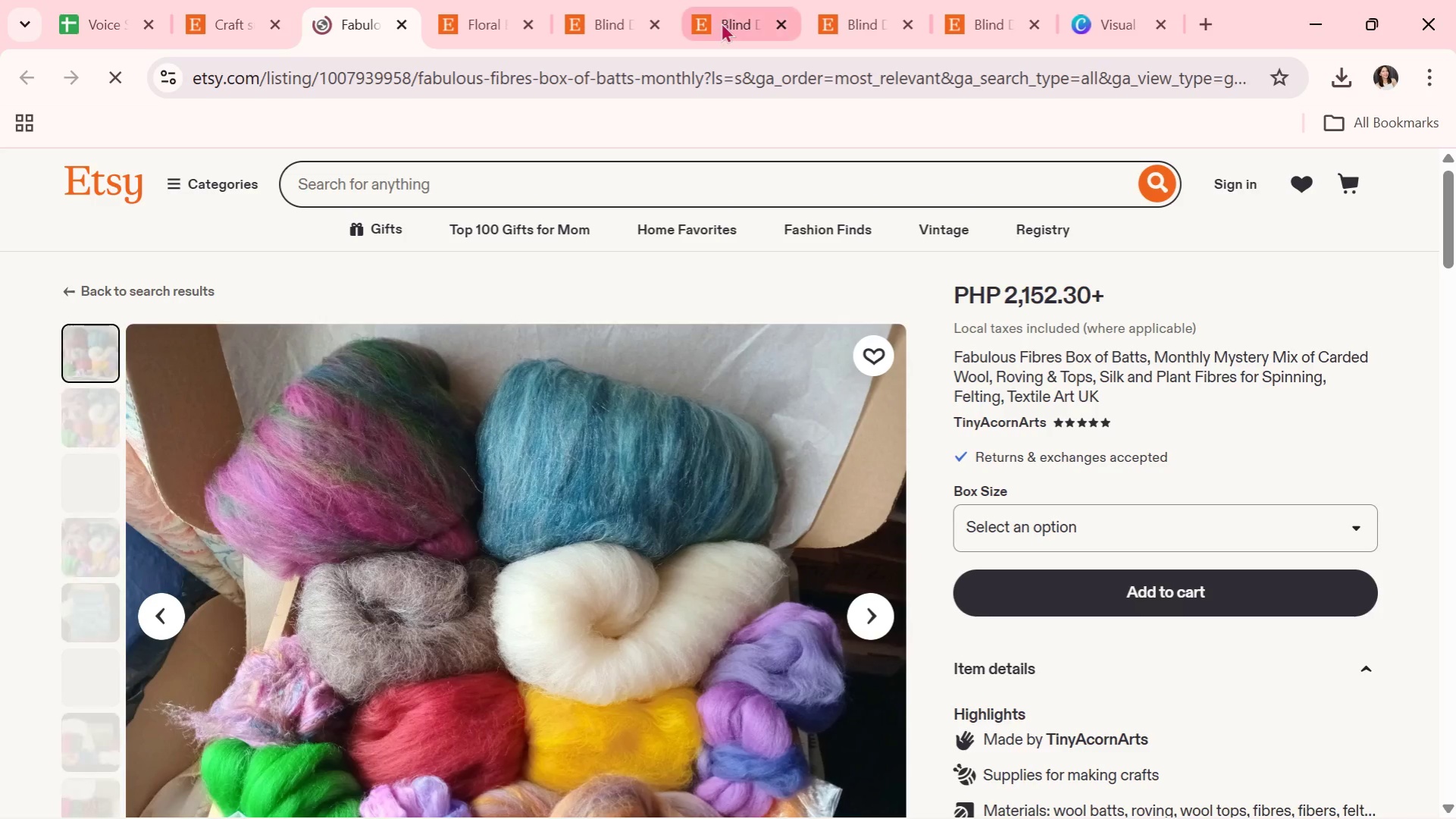 
left_click([681, 8])
 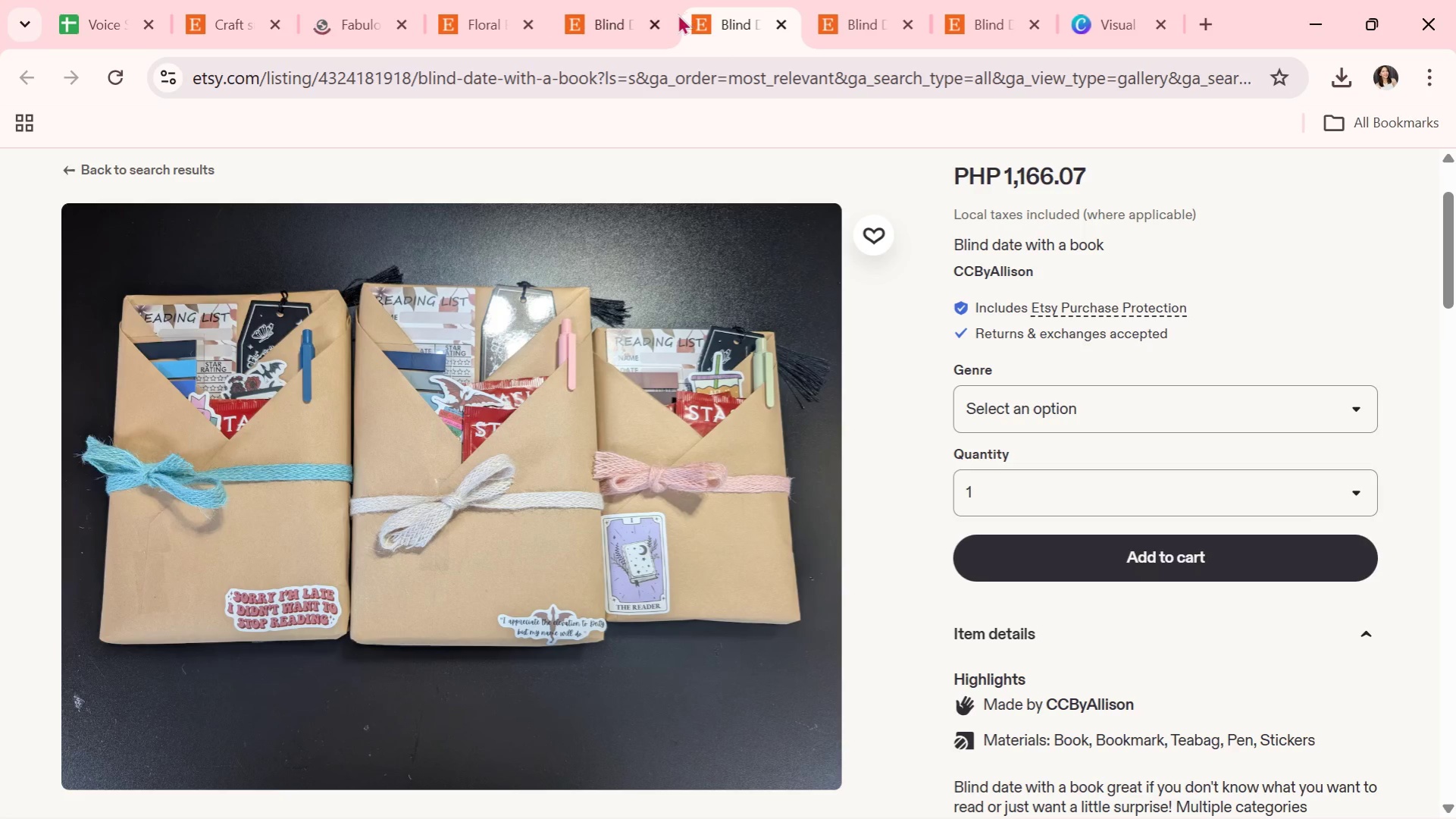 
left_click([678, 14])
 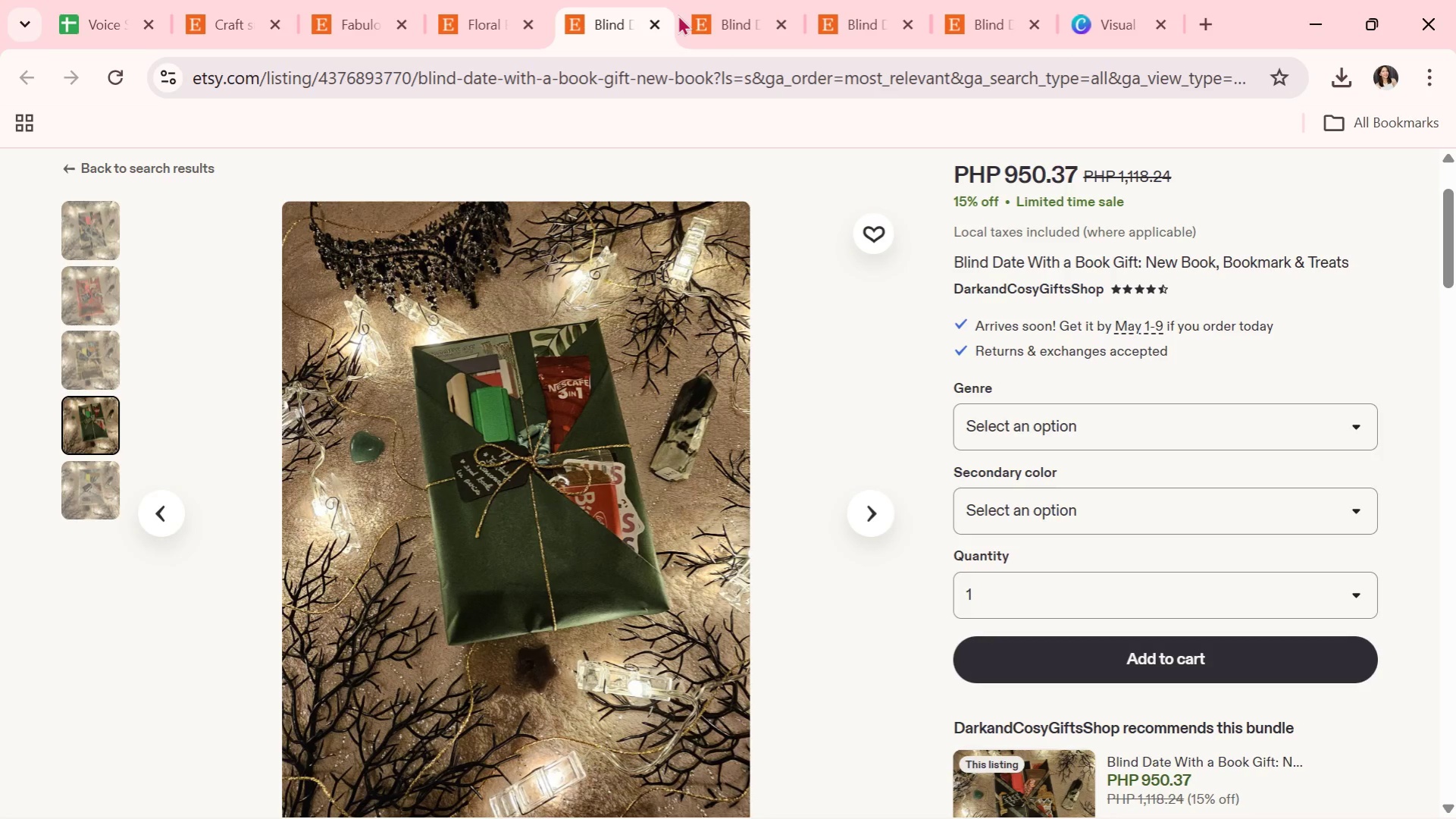 
left_click([678, 14])
 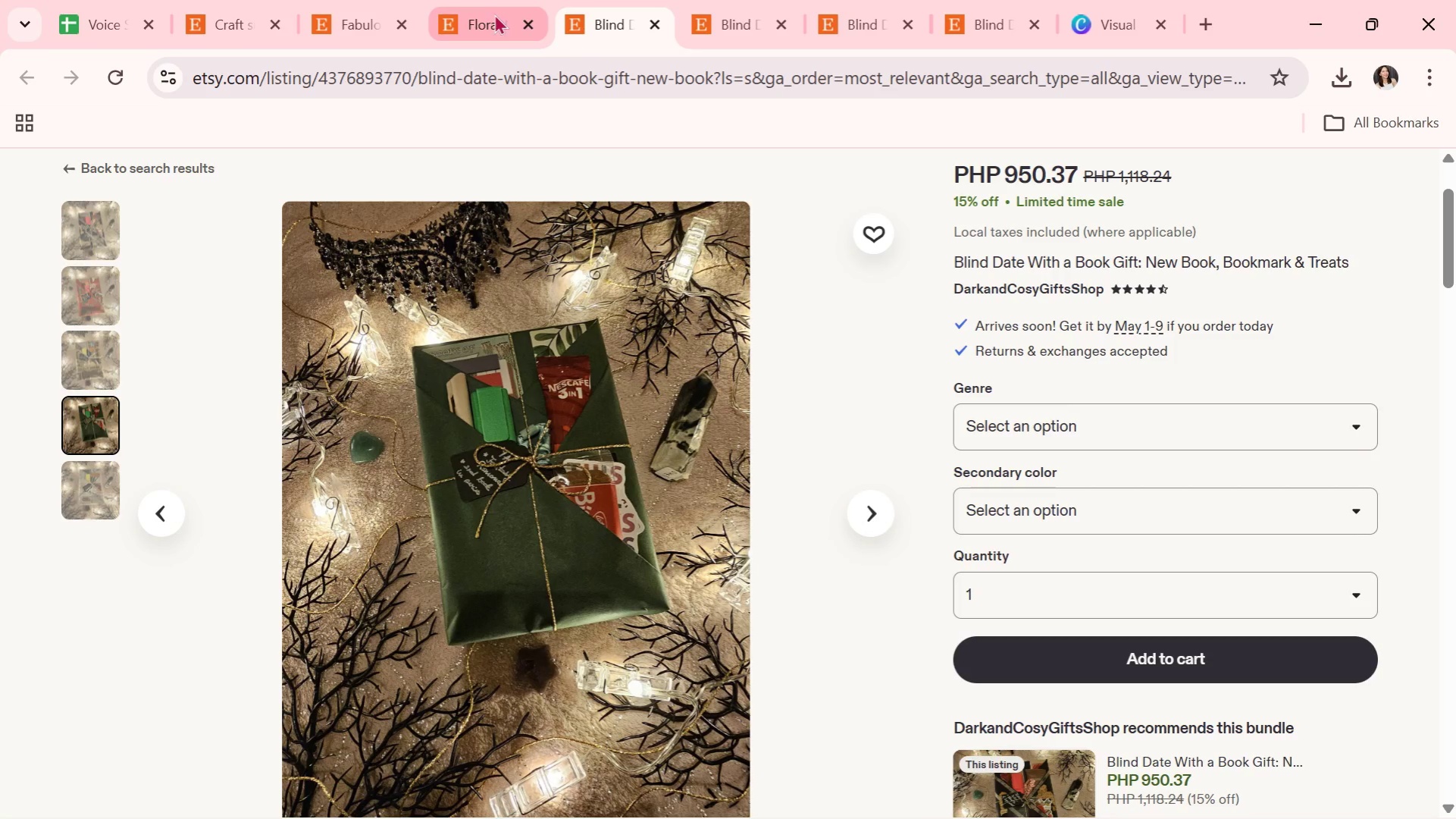 
scroll: coordinate [618, 385], scroll_direction: down, amount: 1.0
 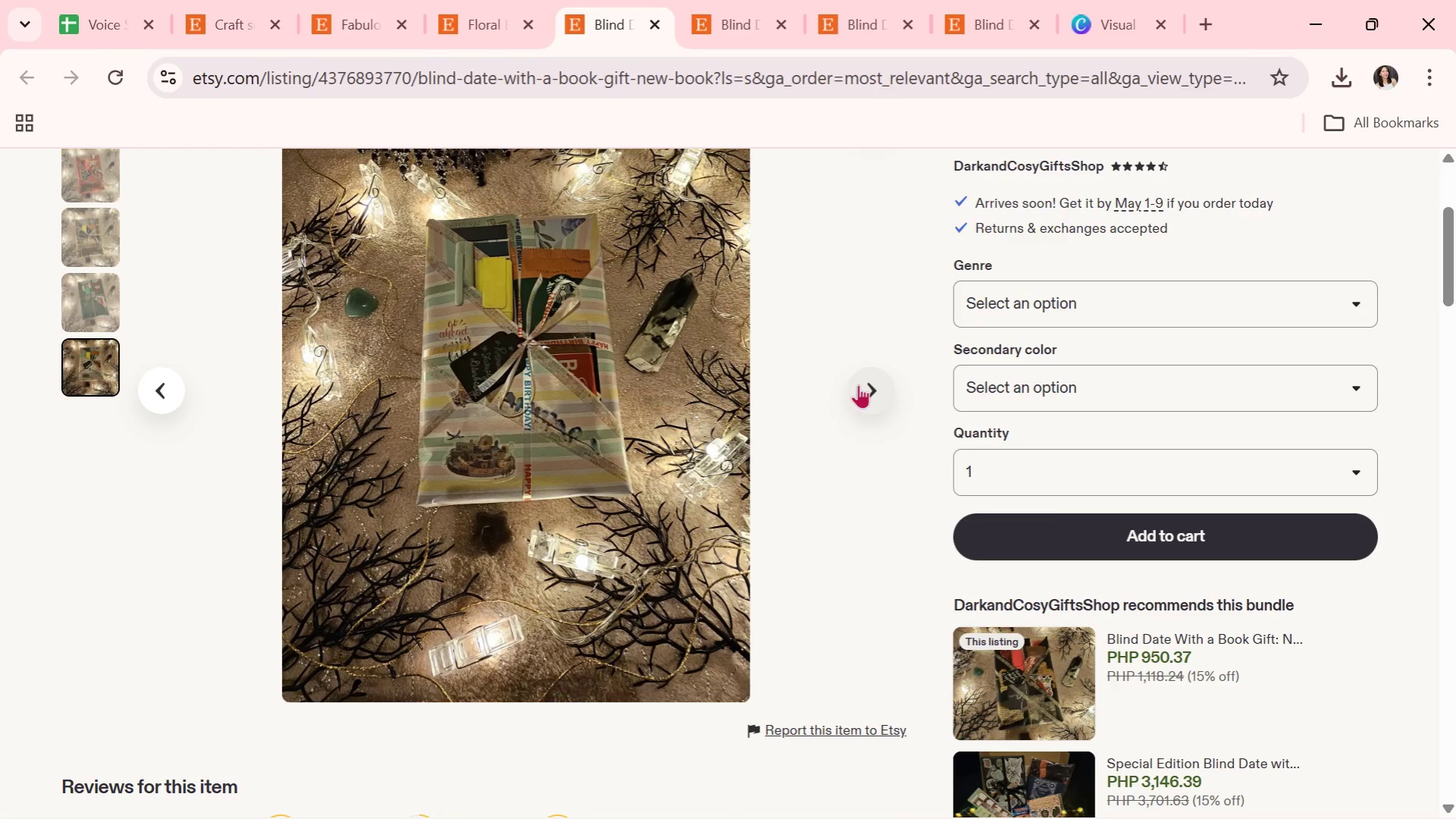 
wait(8.43)
 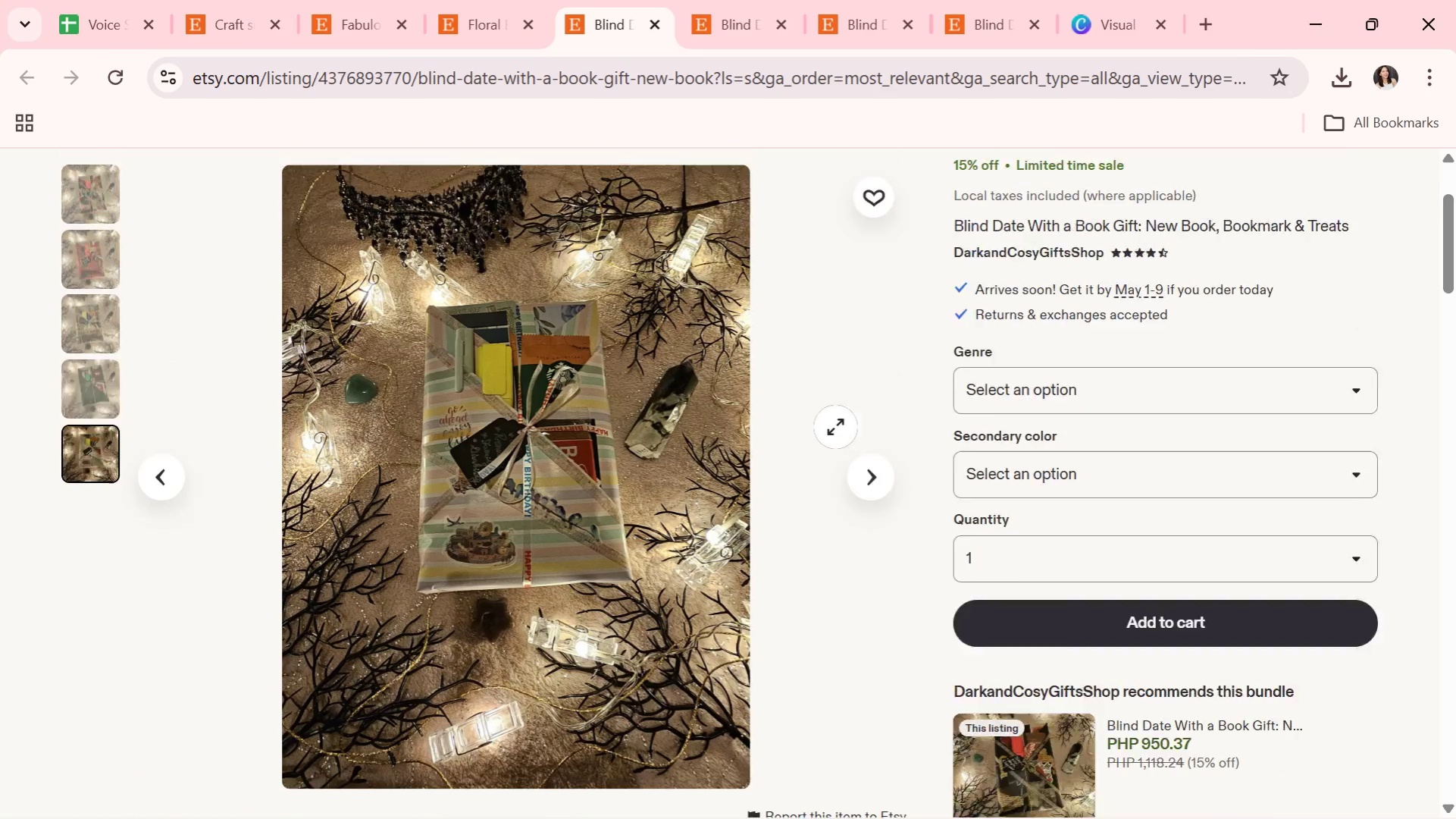 
key(Alt+Tab)
 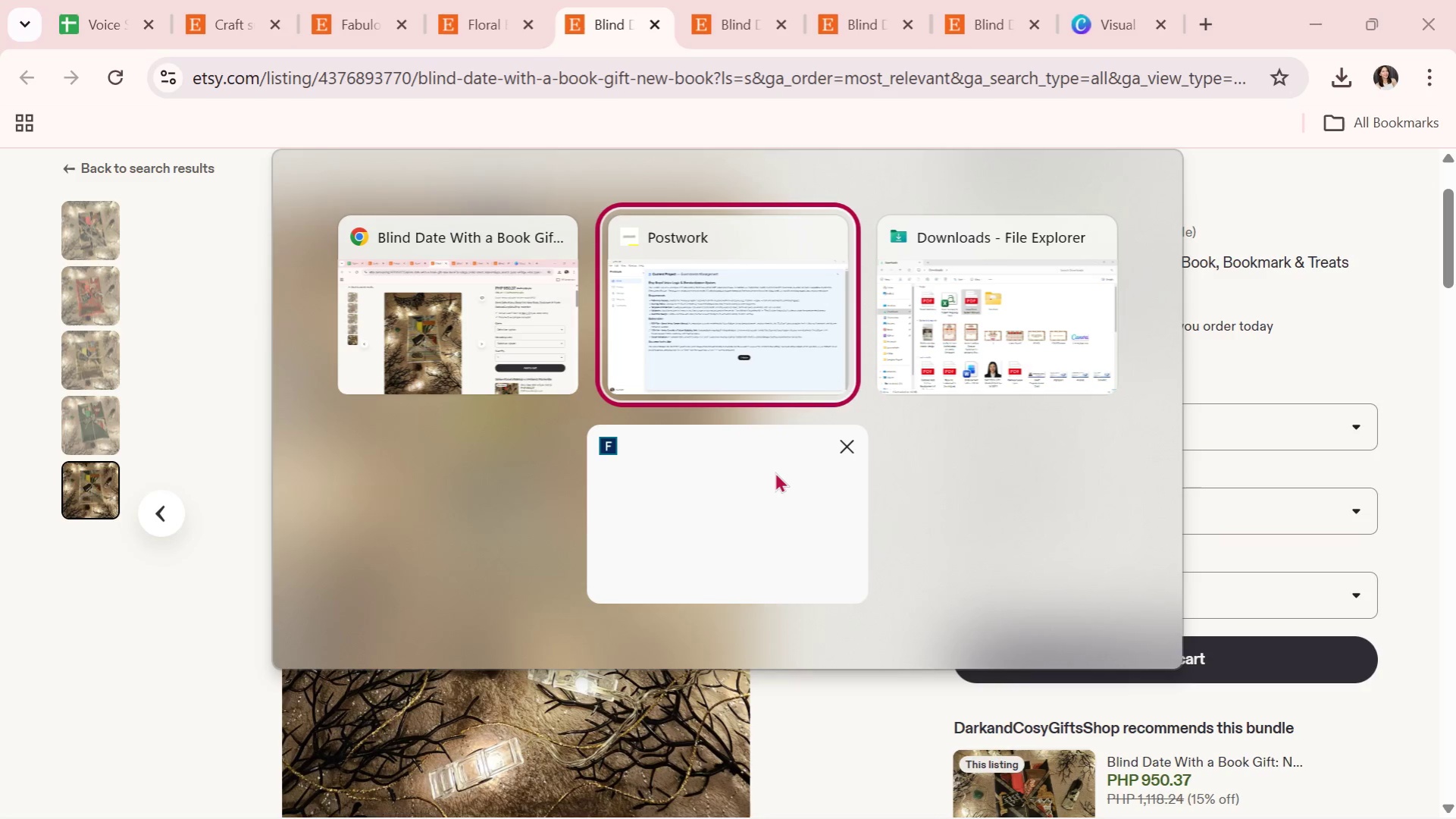 
scroll: coordinate [842, 413], scroll_direction: up, amount: 1.0
 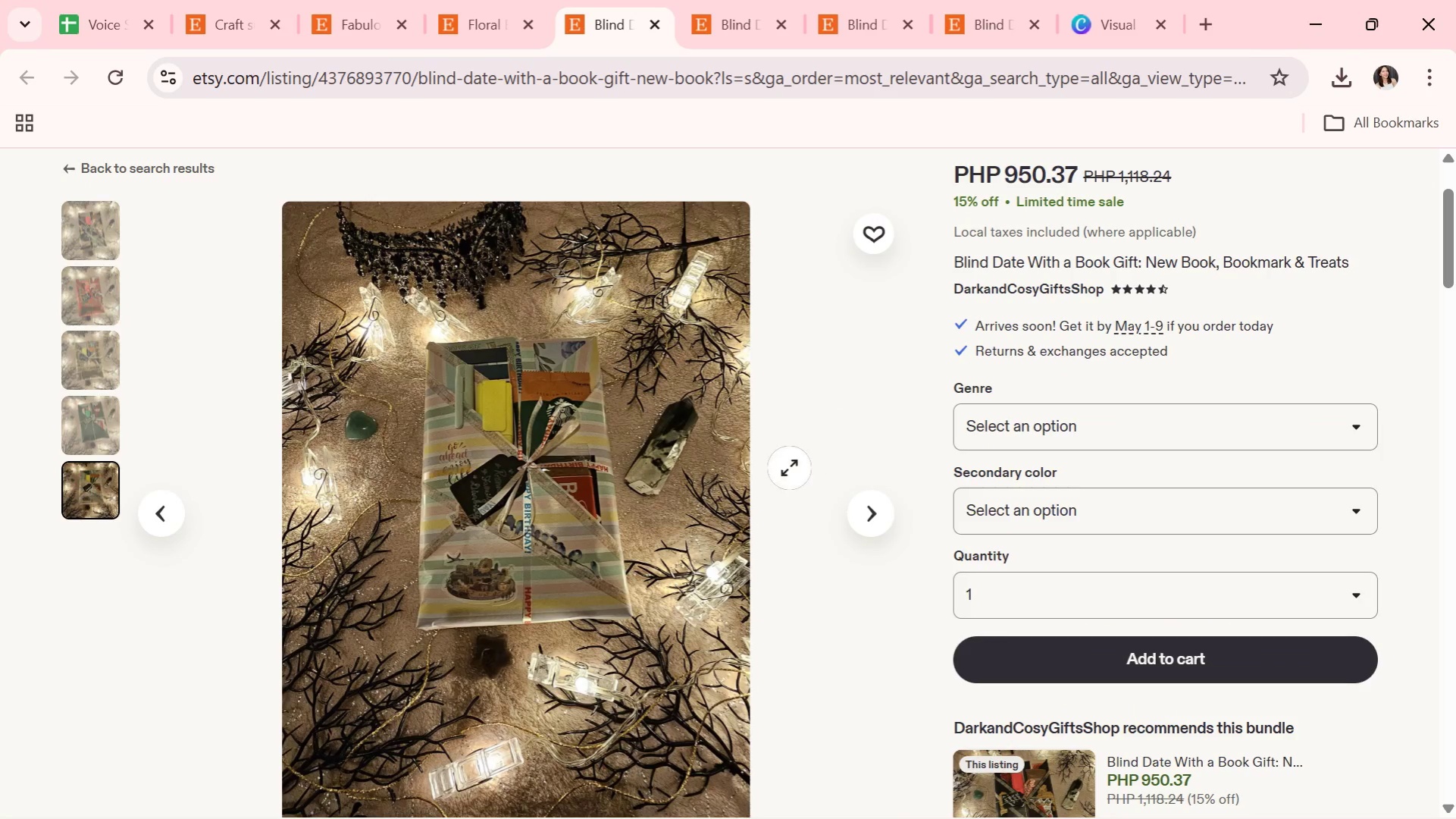 
key(Alt+Tab)
 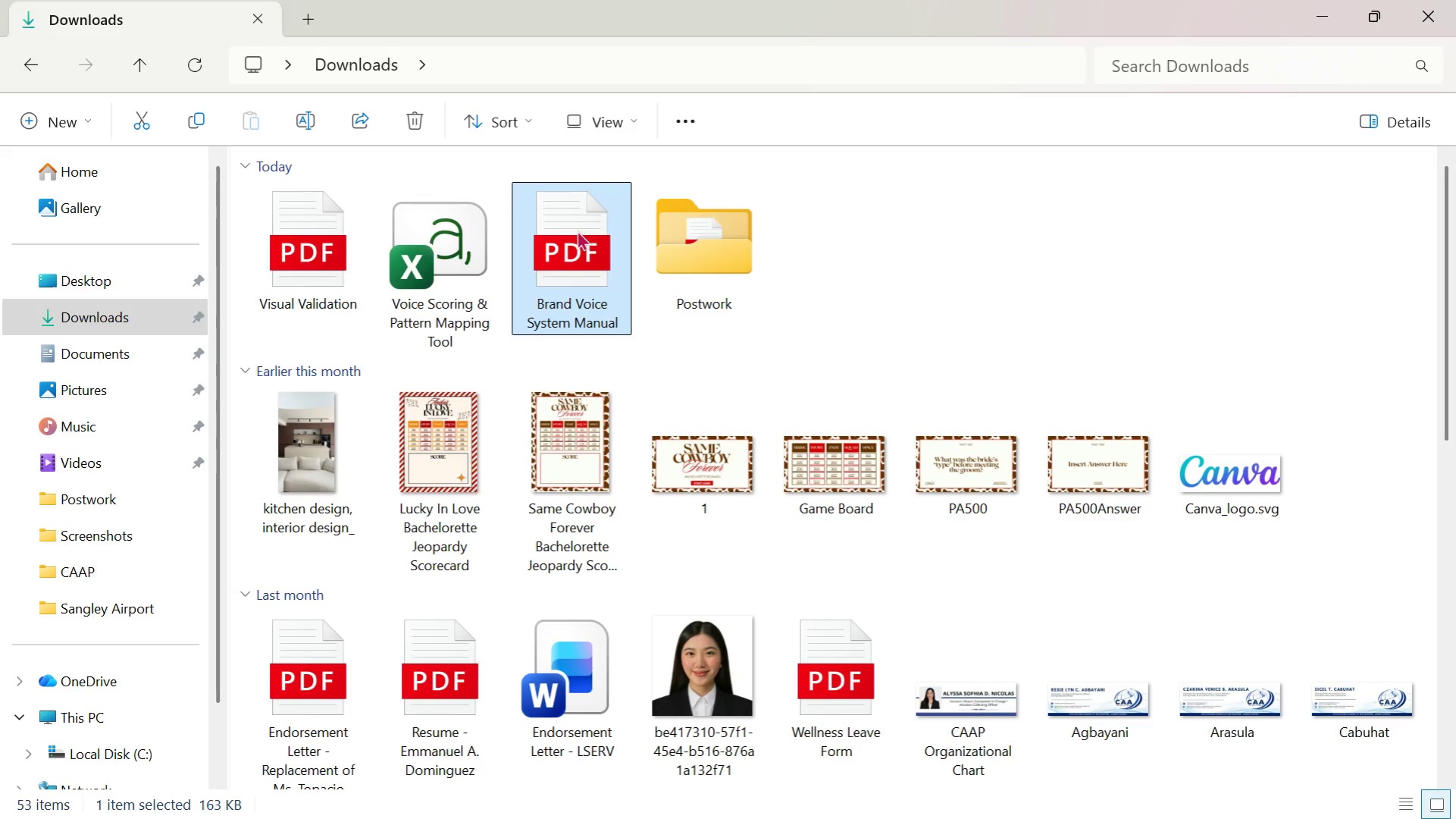 
double_click([577, 230])
 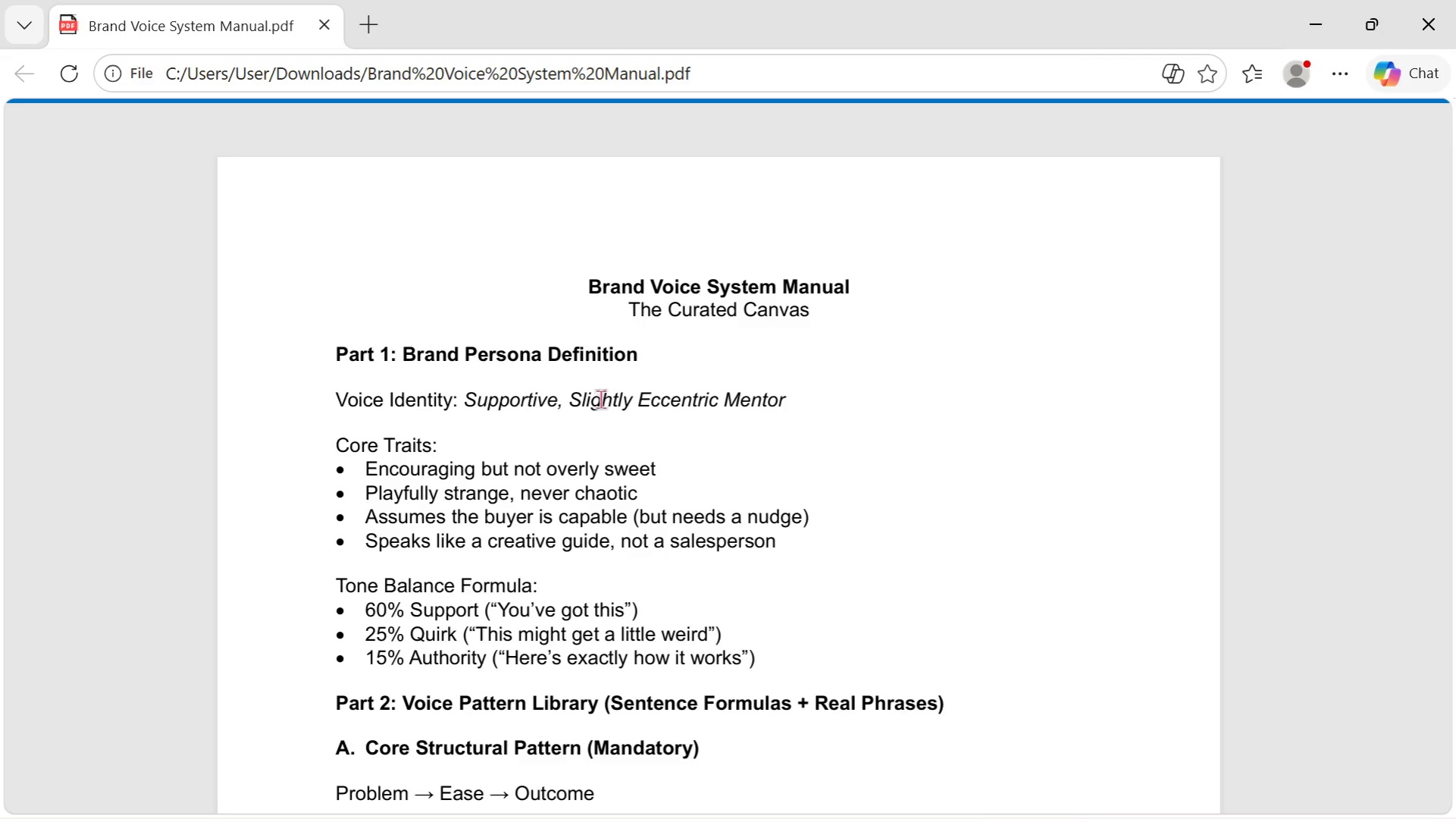 
scroll: coordinate [600, 376], scroll_direction: up, amount: 23.0
 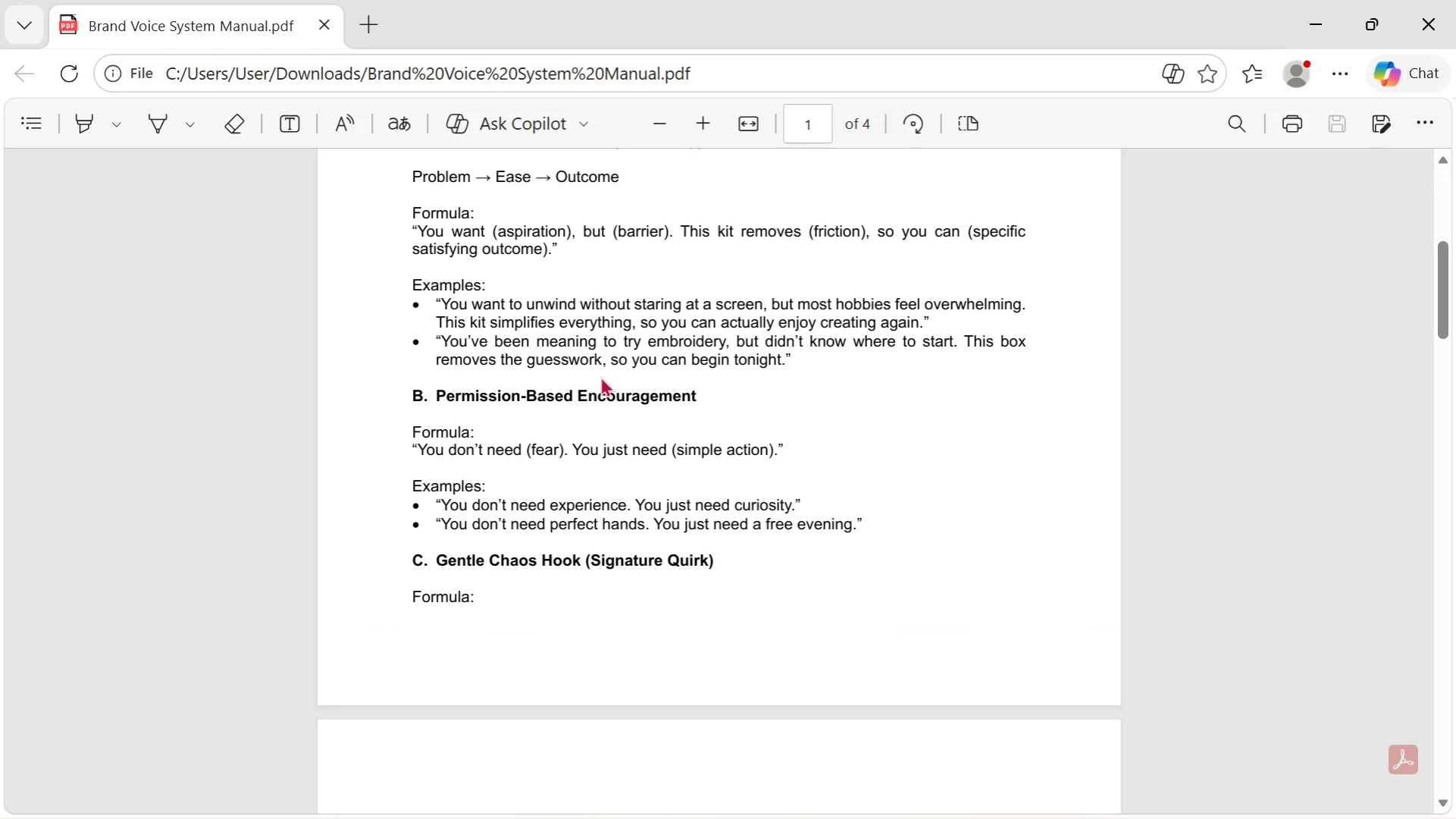 
scroll: coordinate [600, 376], scroll_direction: down, amount: 5.0
 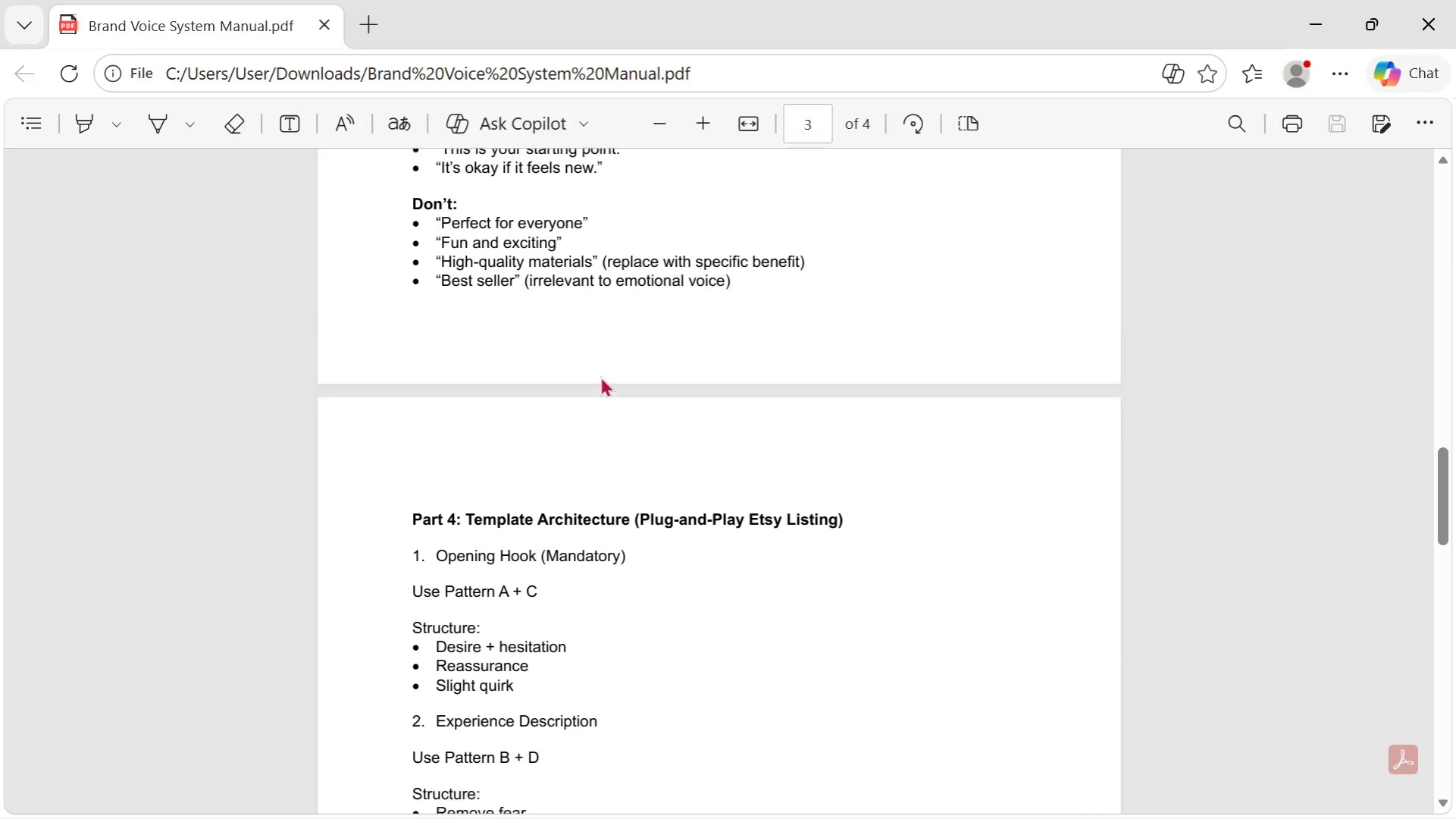 
scroll: coordinate [604, 376], scroll_direction: up, amount: 9.0
 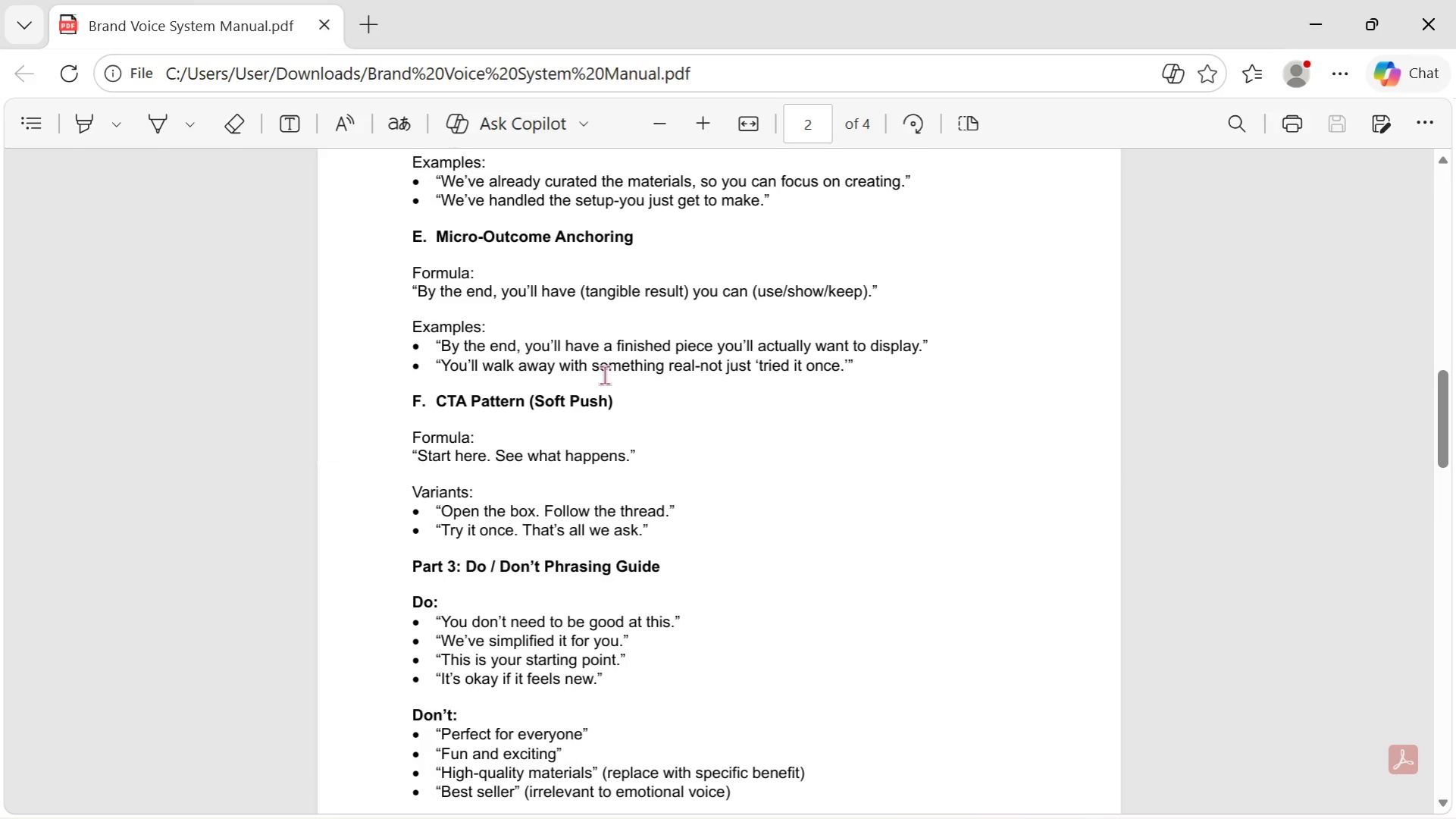 
scroll: coordinate [610, 361], scroll_direction: down, amount: 18.0
 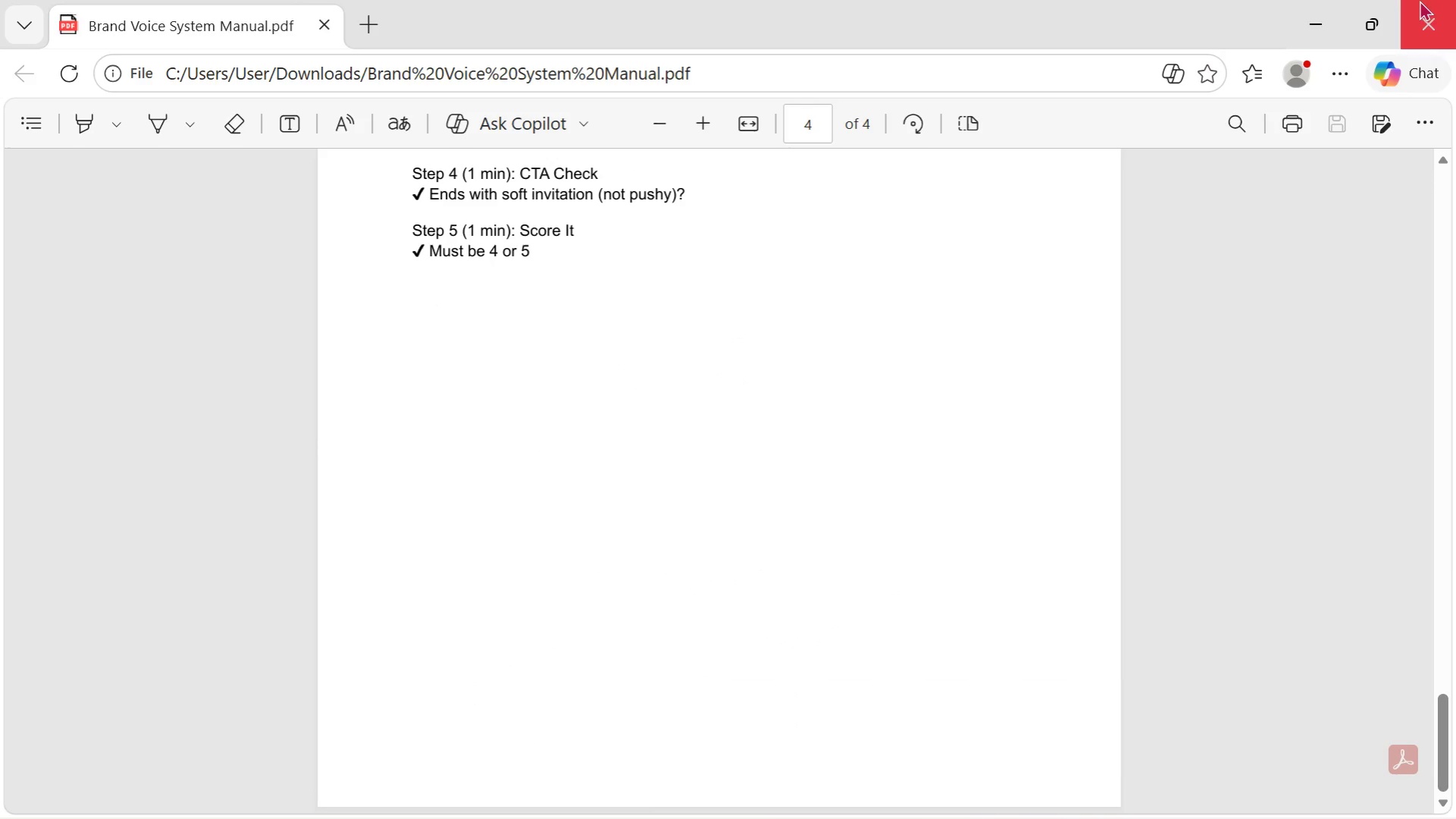 
left_click([1422, 0])
 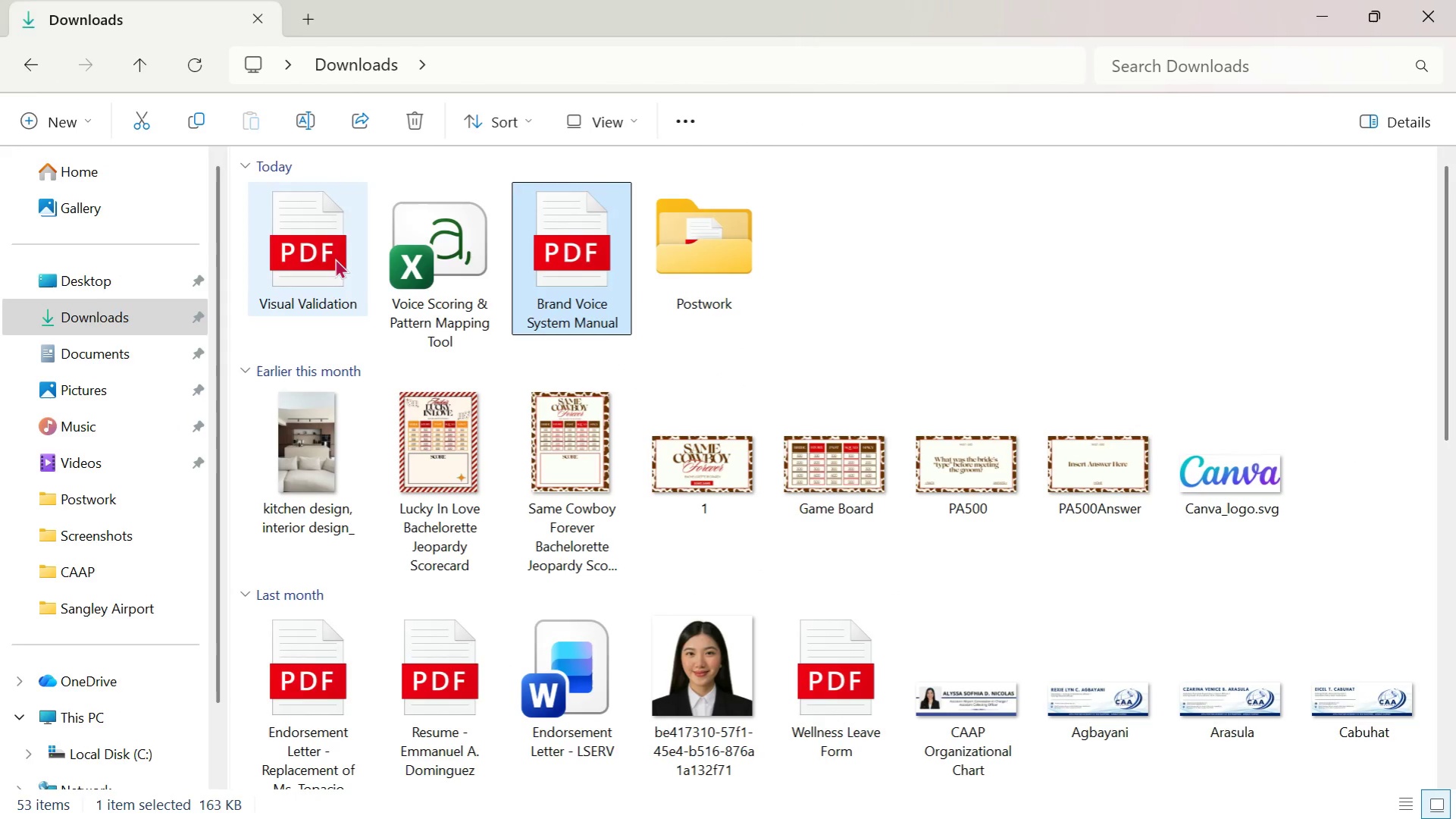 
double_click([335, 258])
 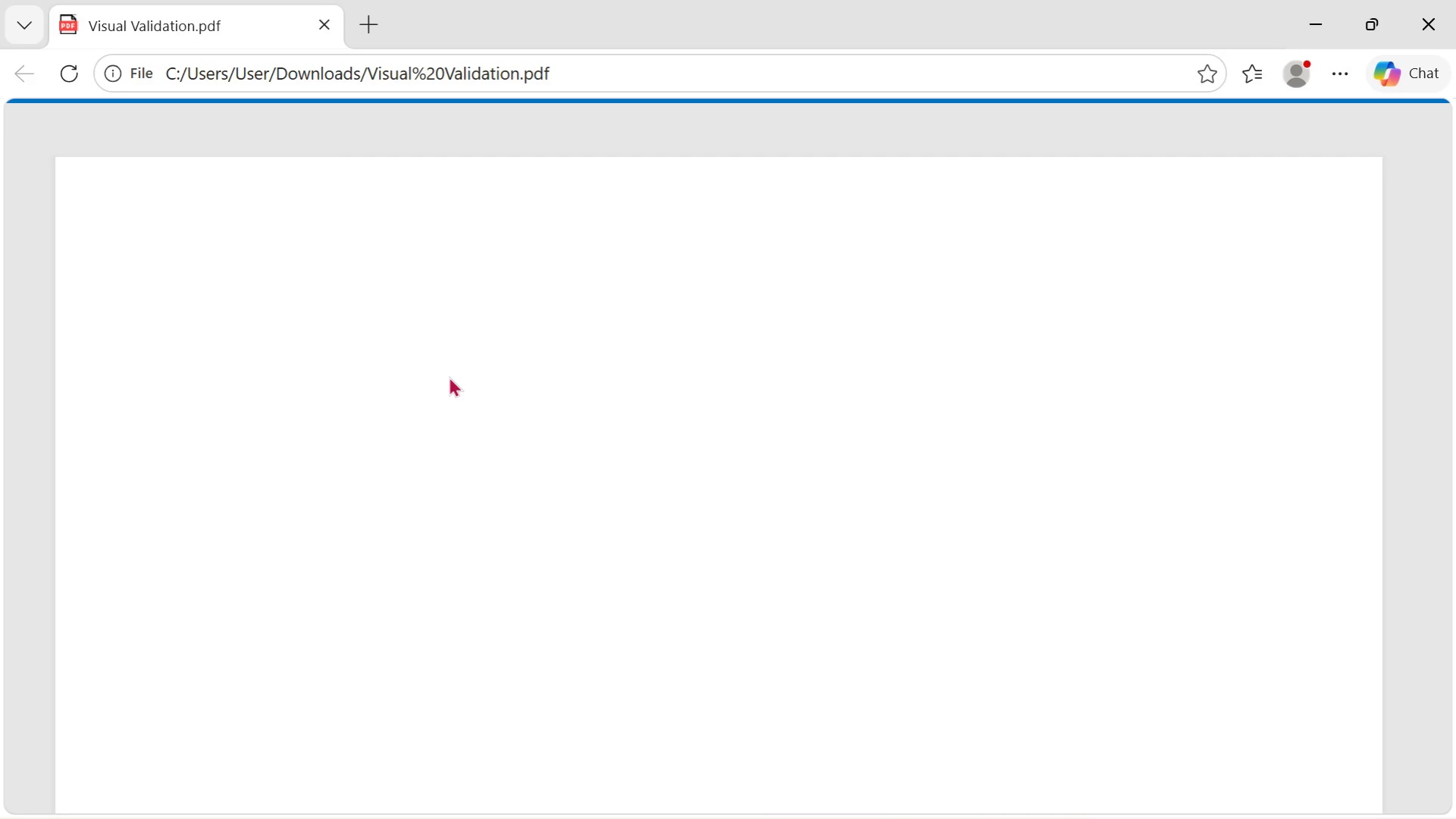 
scroll: coordinate [508, 441], scroll_direction: up, amount: 9.0
 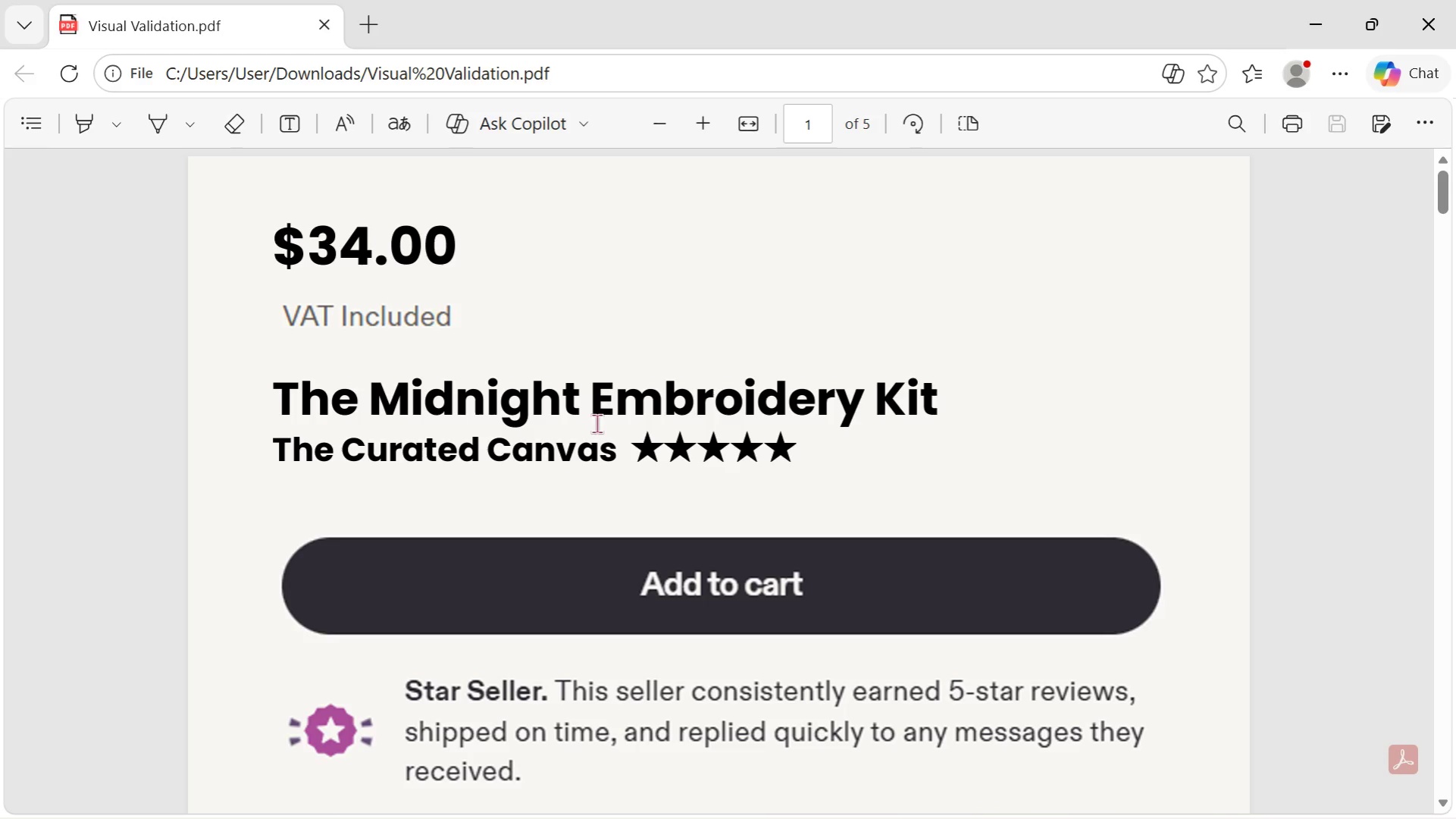 
scroll: coordinate [596, 423], scroll_direction: down, amount: 3.0
 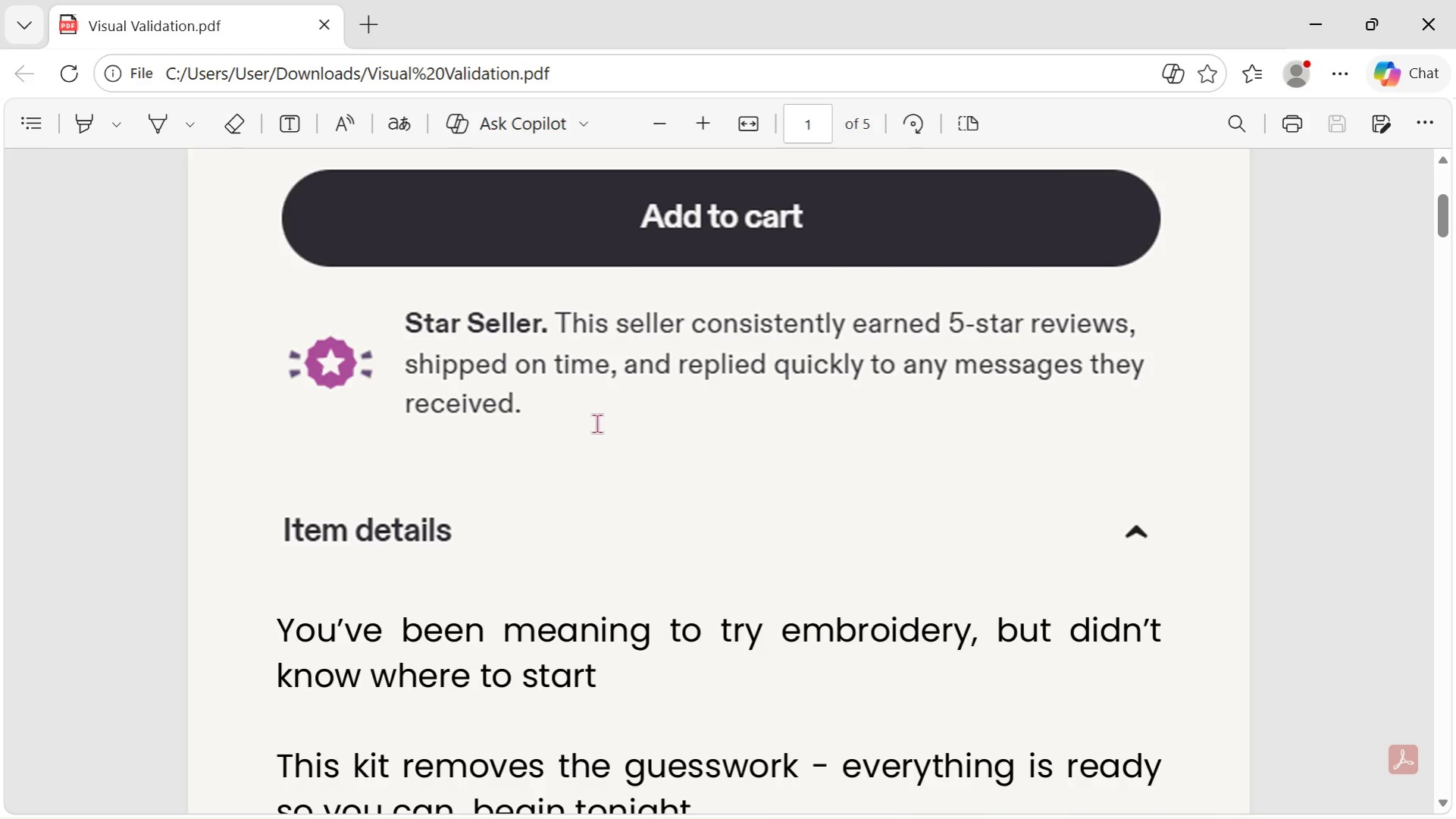 
scroll: coordinate [596, 423], scroll_direction: up, amount: 9.0
 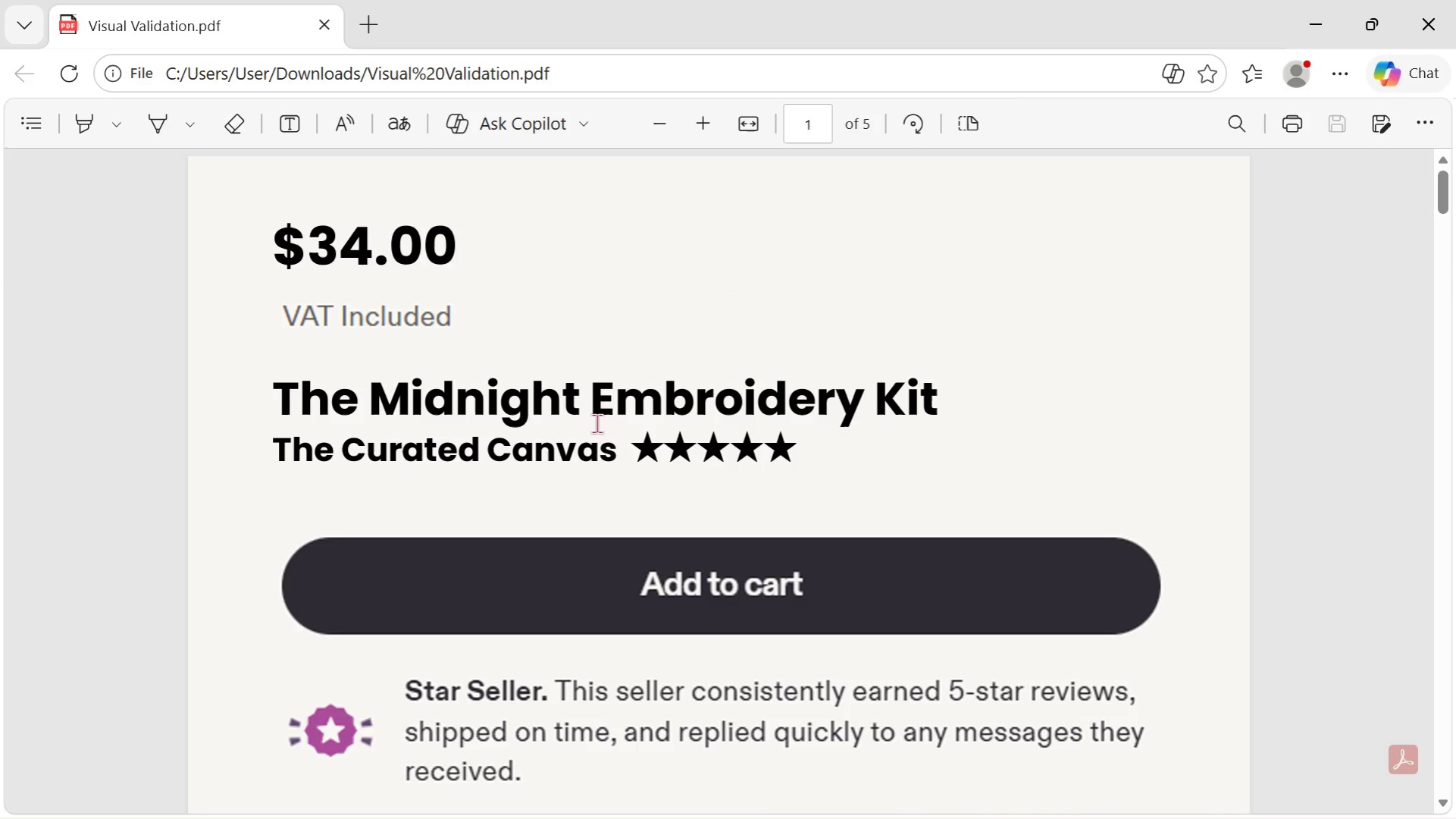 
scroll: coordinate [596, 423], scroll_direction: down, amount: 3.0
 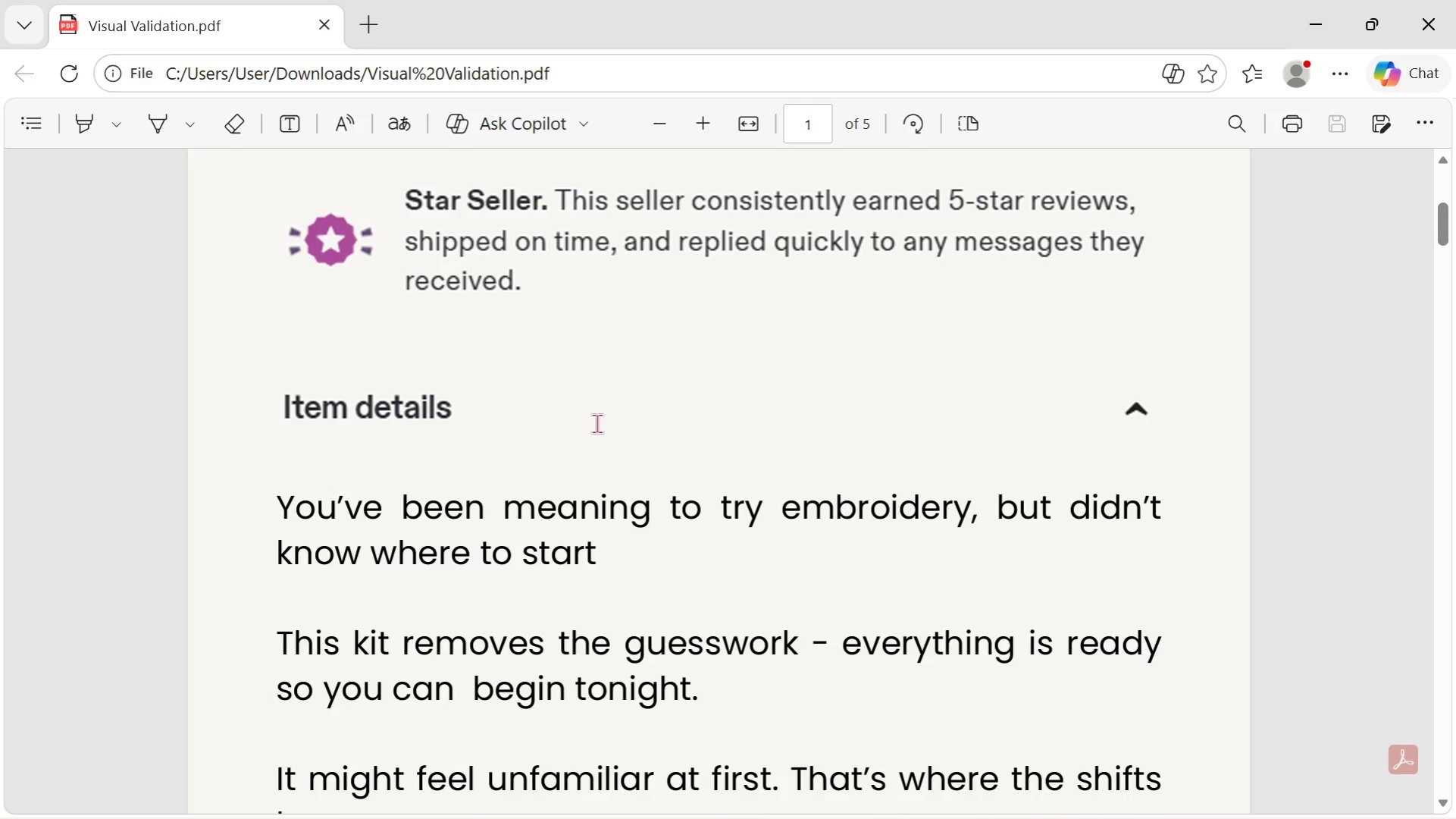 
scroll: coordinate [596, 423], scroll_direction: up, amount: 7.0
 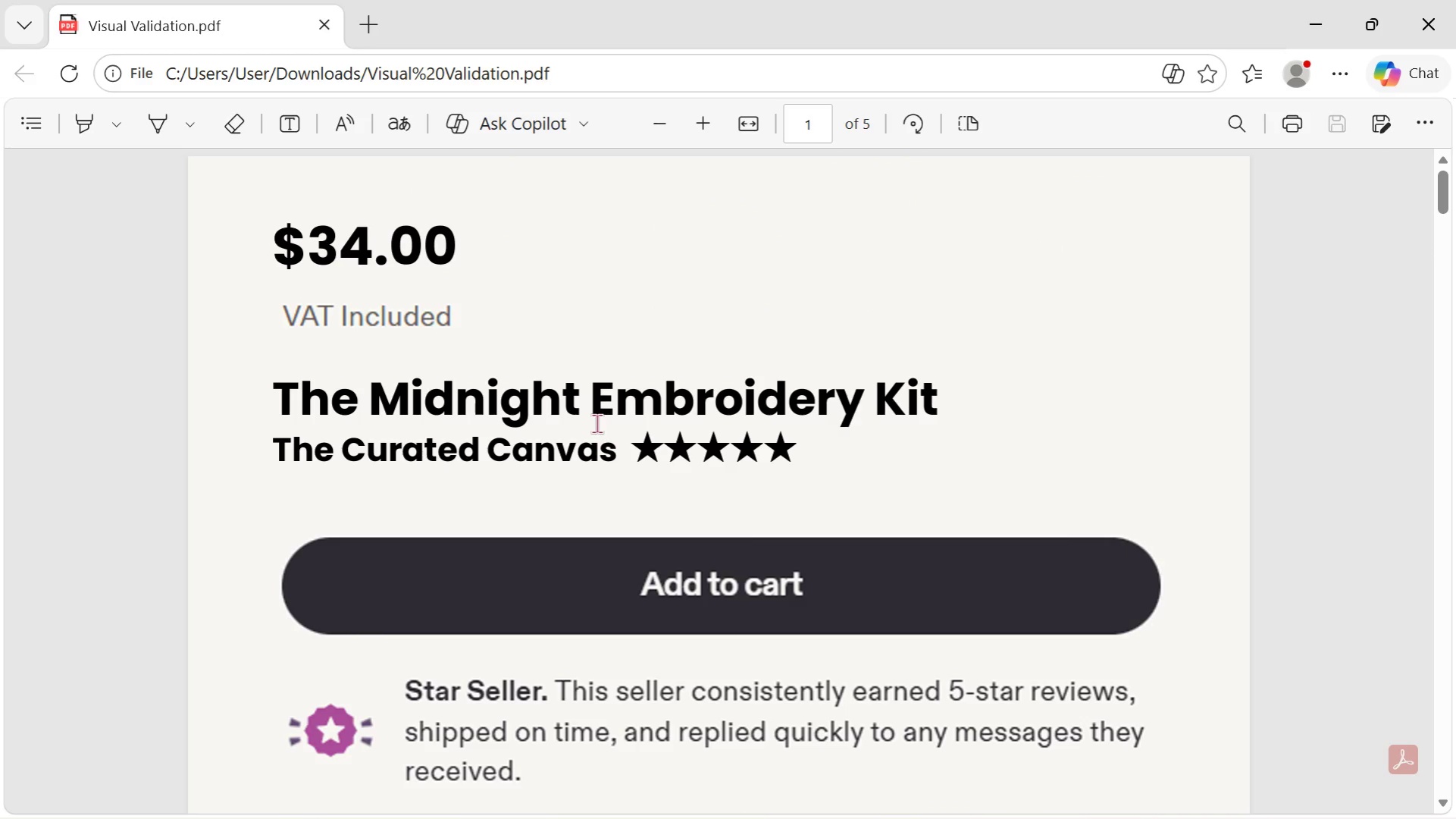 
scroll: coordinate [596, 423], scroll_direction: down, amount: 12.0
 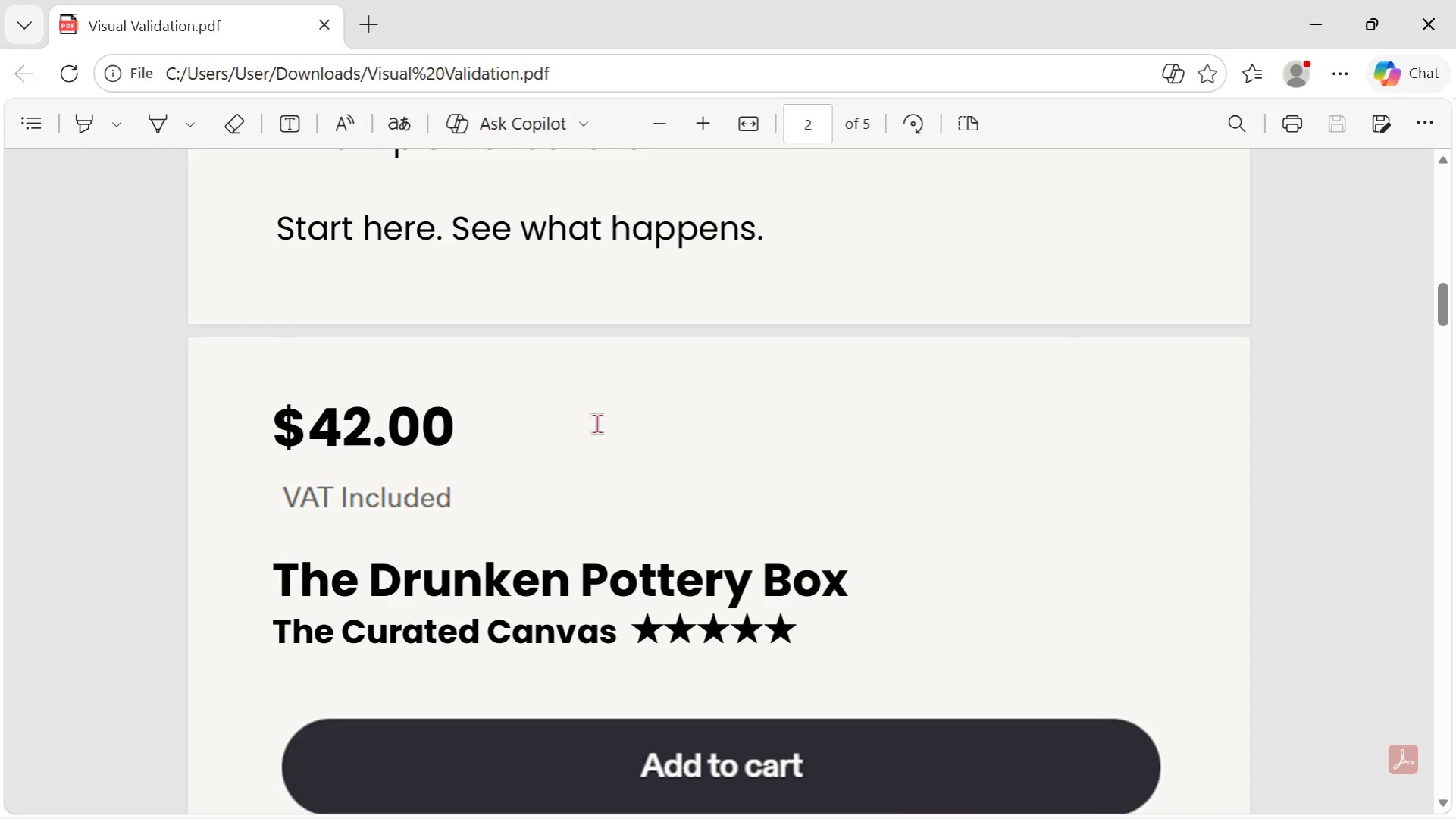 
scroll: coordinate [596, 423], scroll_direction: up, amount: 15.0
 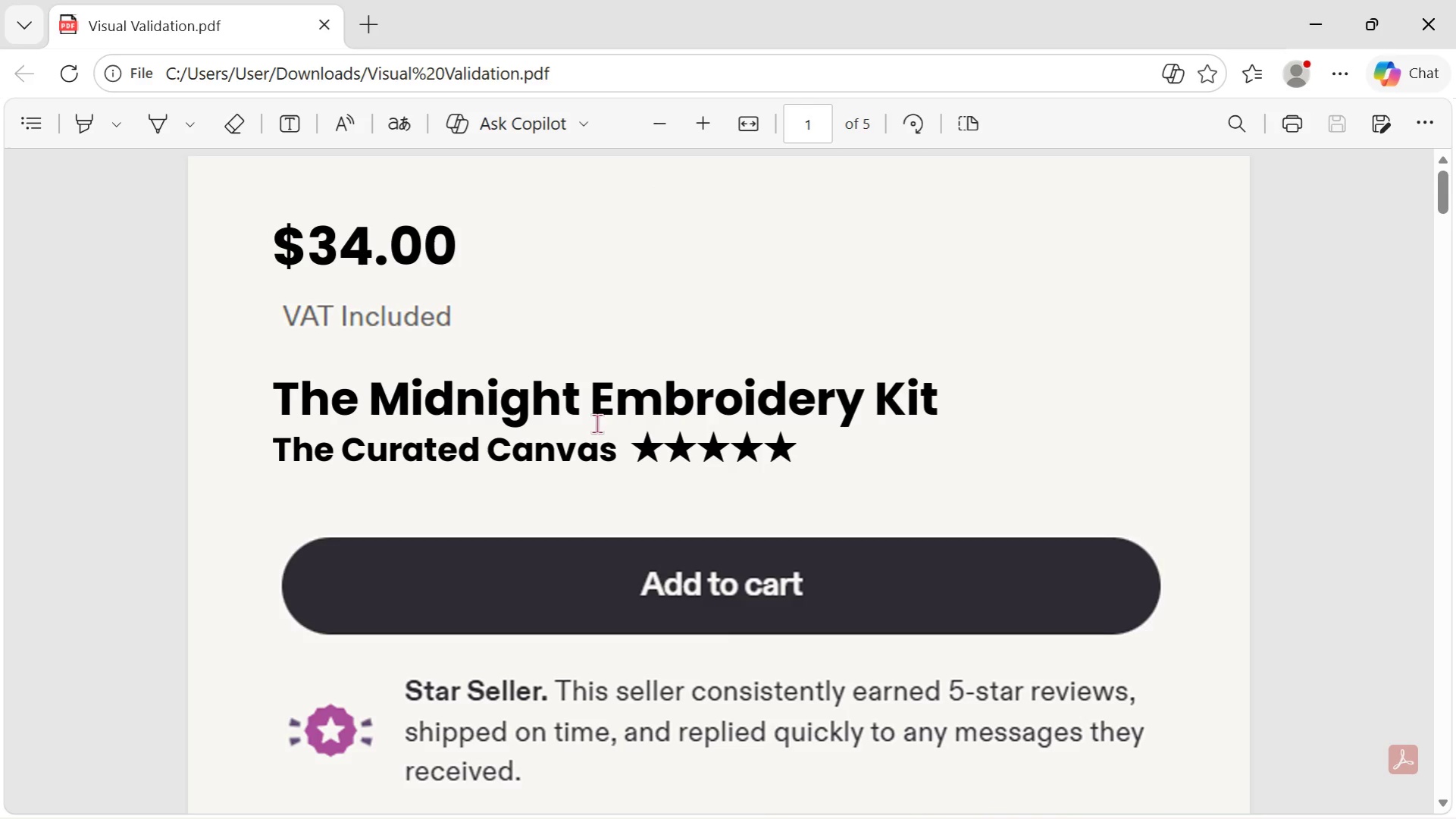 
scroll: coordinate [596, 423], scroll_direction: down, amount: 31.0
 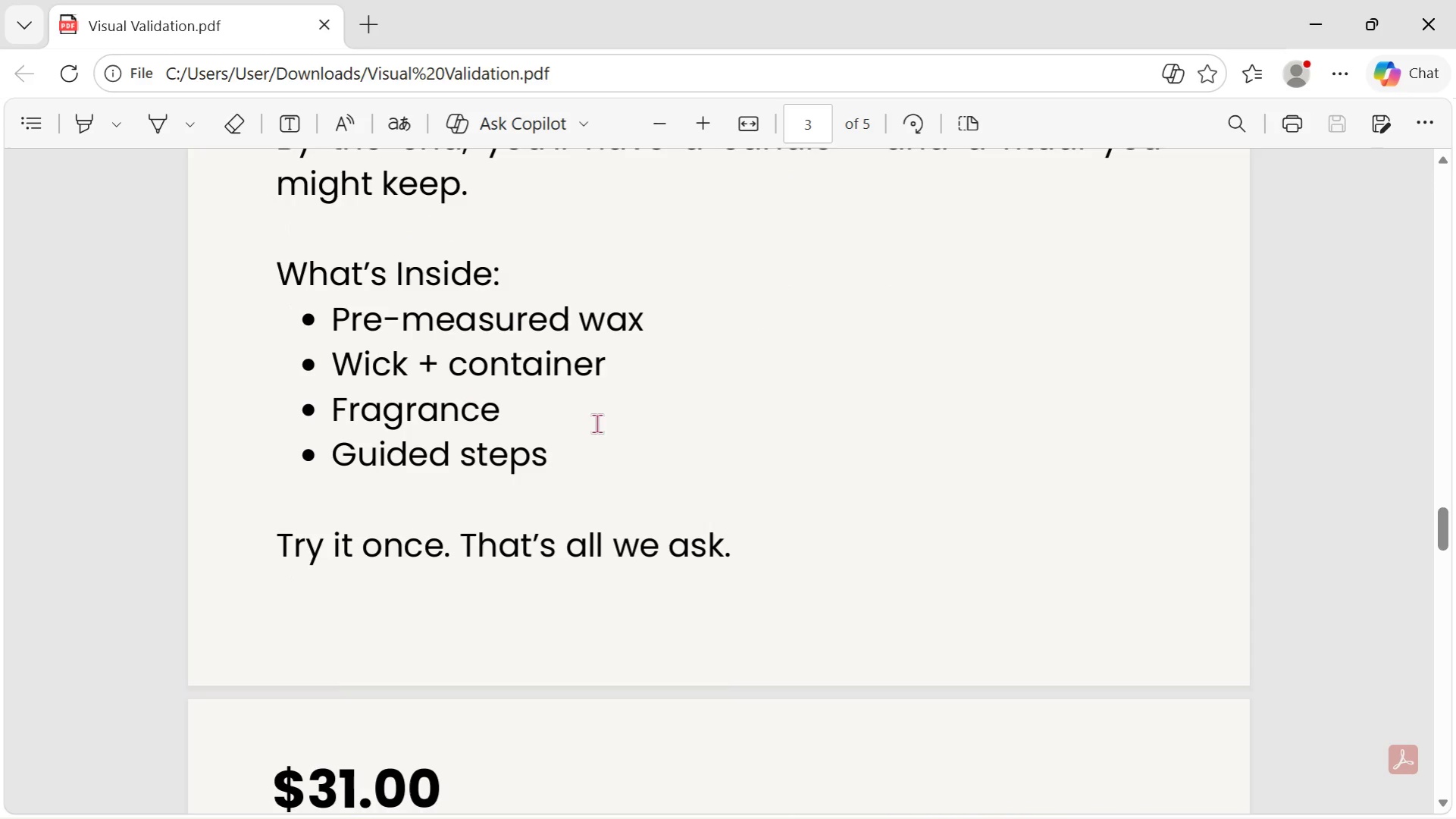 
scroll: coordinate [596, 423], scroll_direction: down, amount: 39.0
 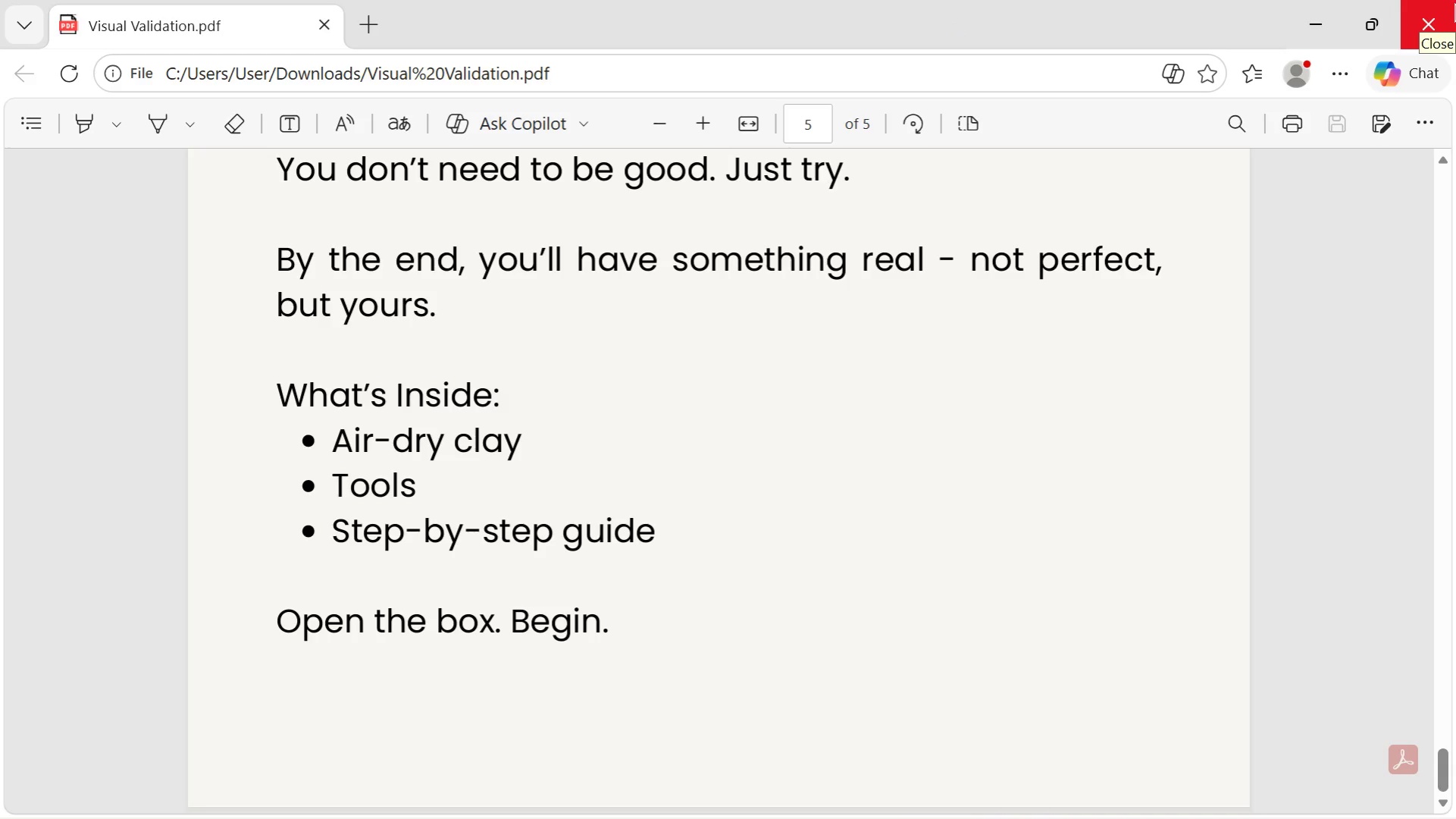 
wait(5.56)
 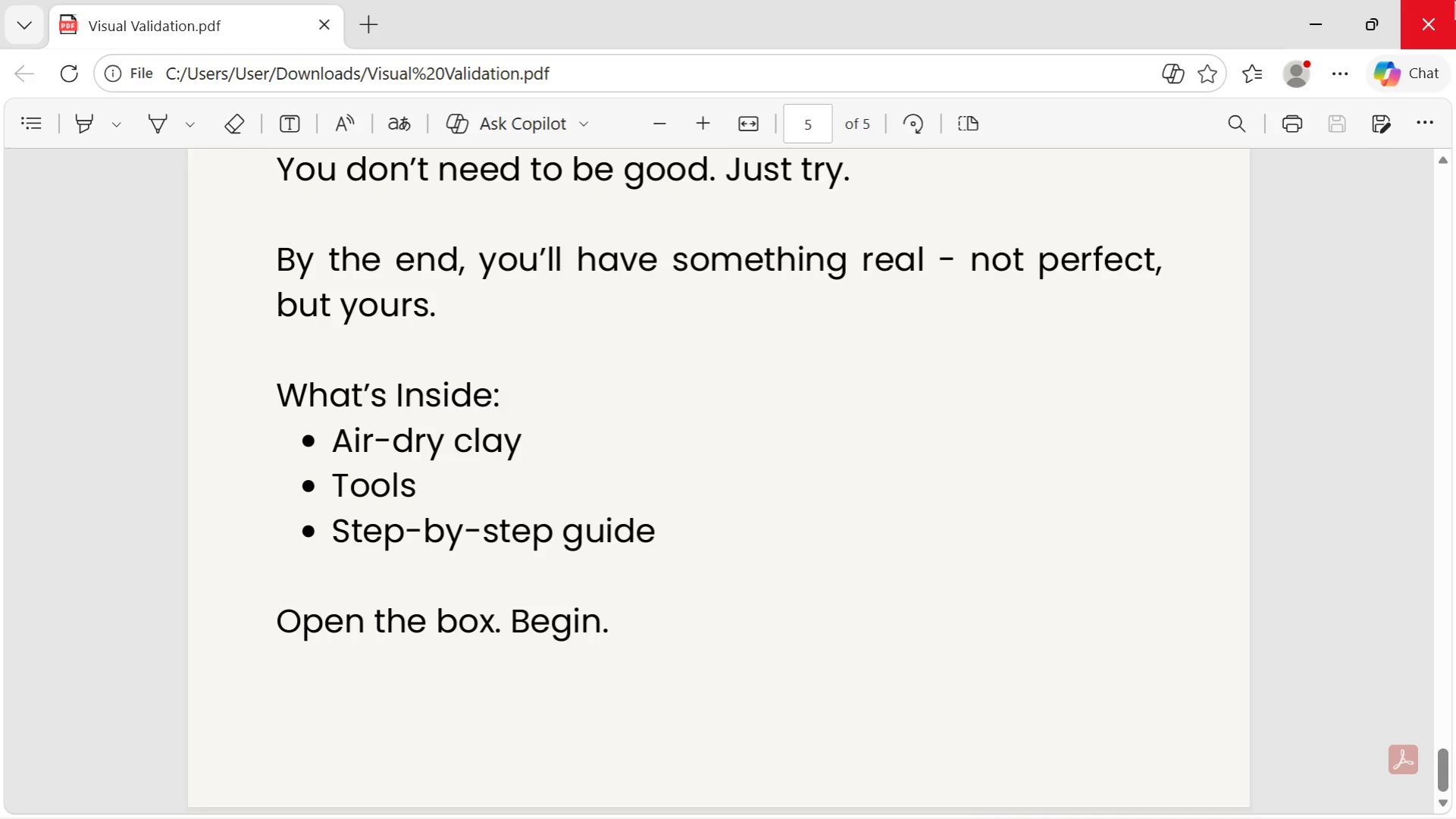 
scroll: coordinate [1149, 303], scroll_direction: up, amount: 7.0
 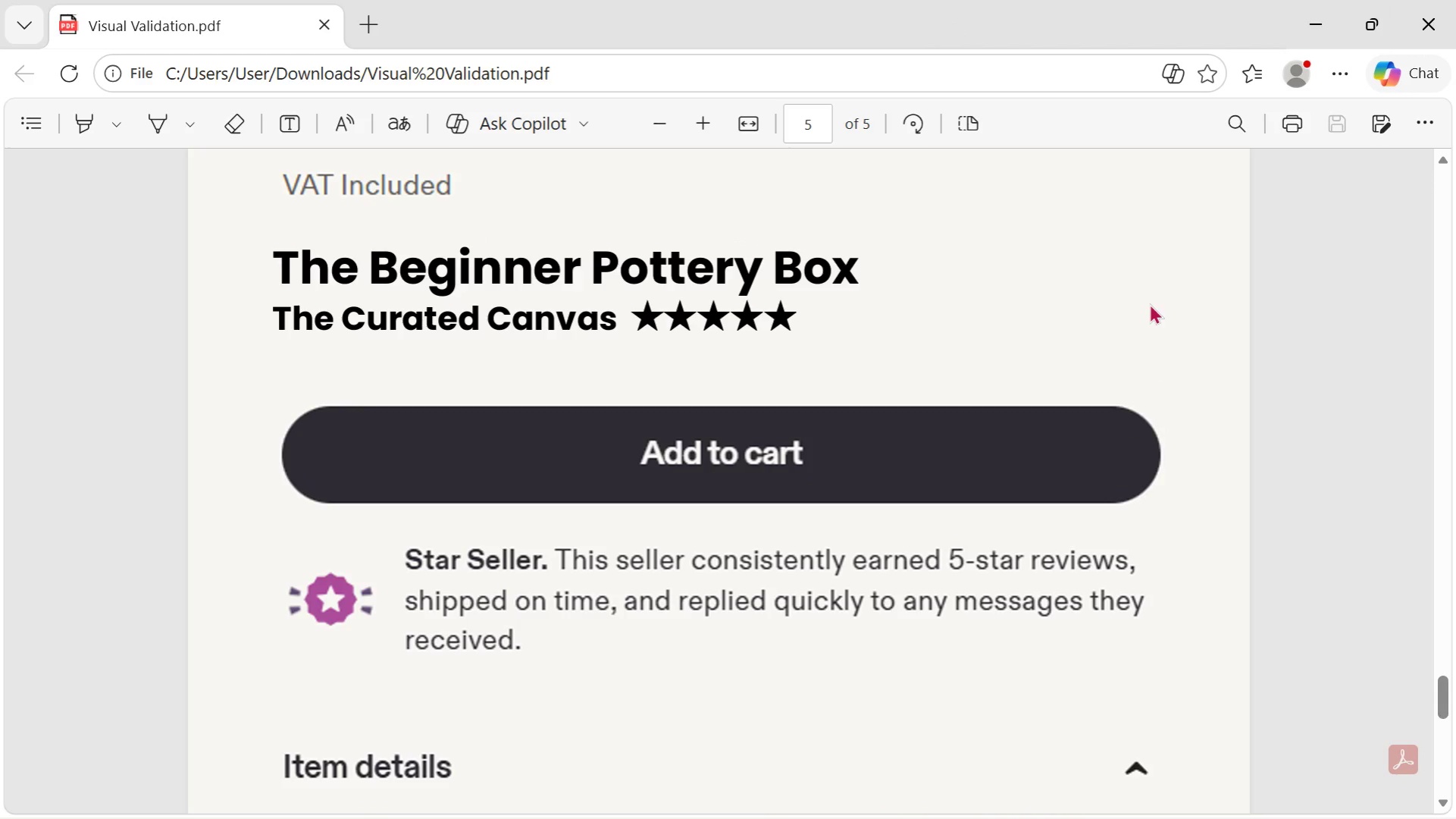 
wait(6.38)
 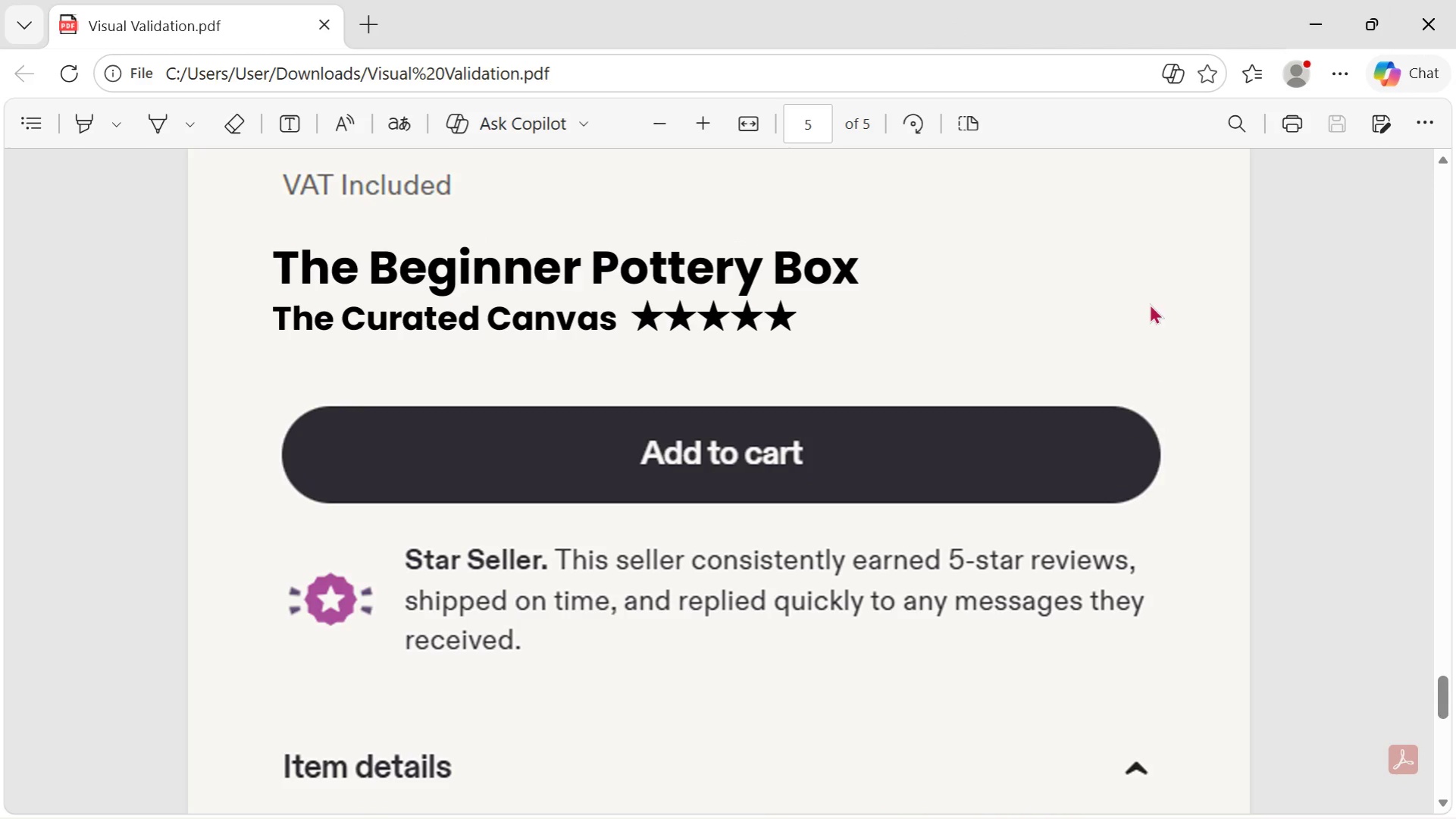 
scroll: coordinate [1149, 303], scroll_direction: up, amount: 3.0
 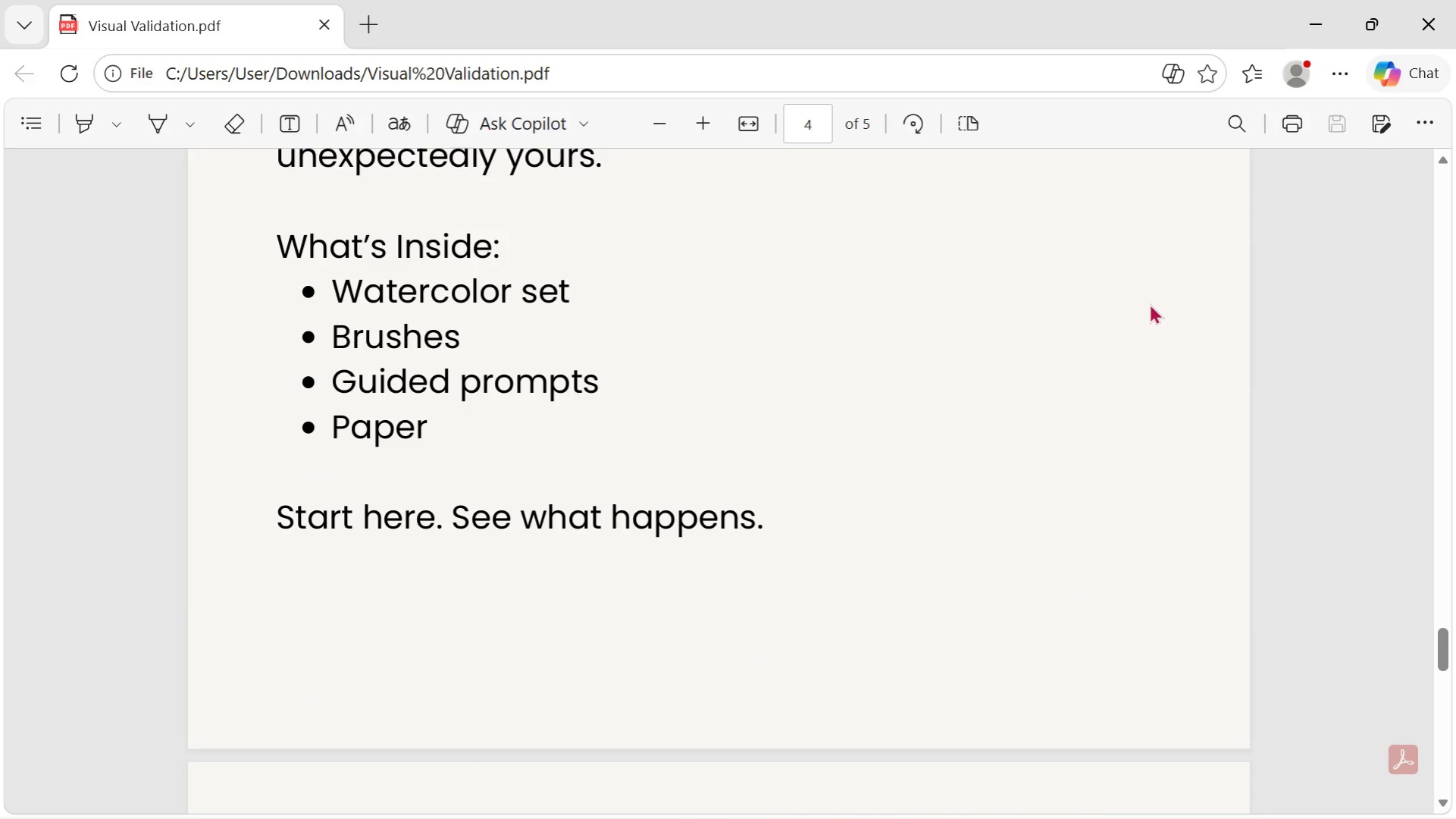 
key(Alt+Tab)
 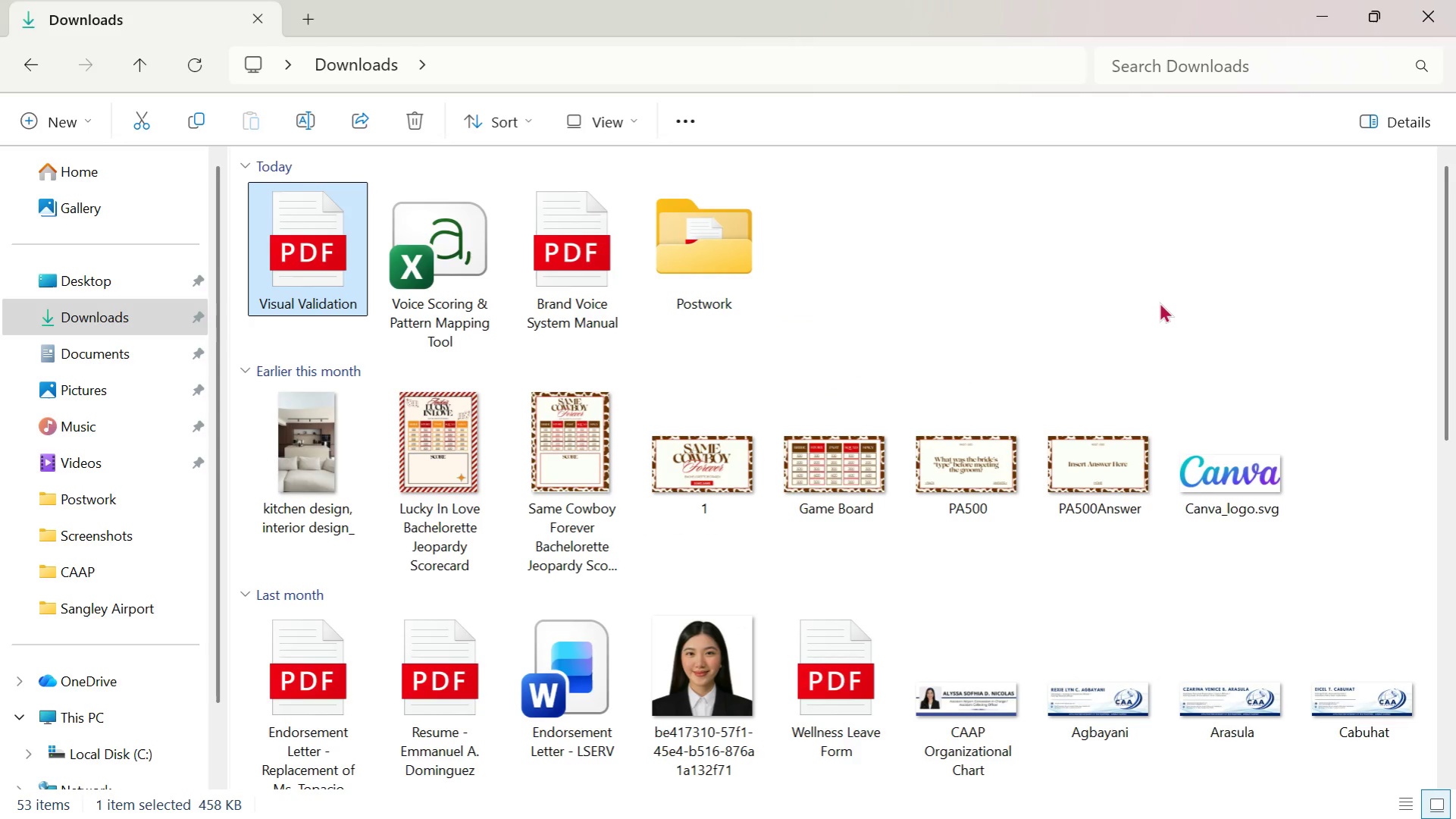 
scroll: coordinate [1161, 287], scroll_direction: up, amount: 51.0
 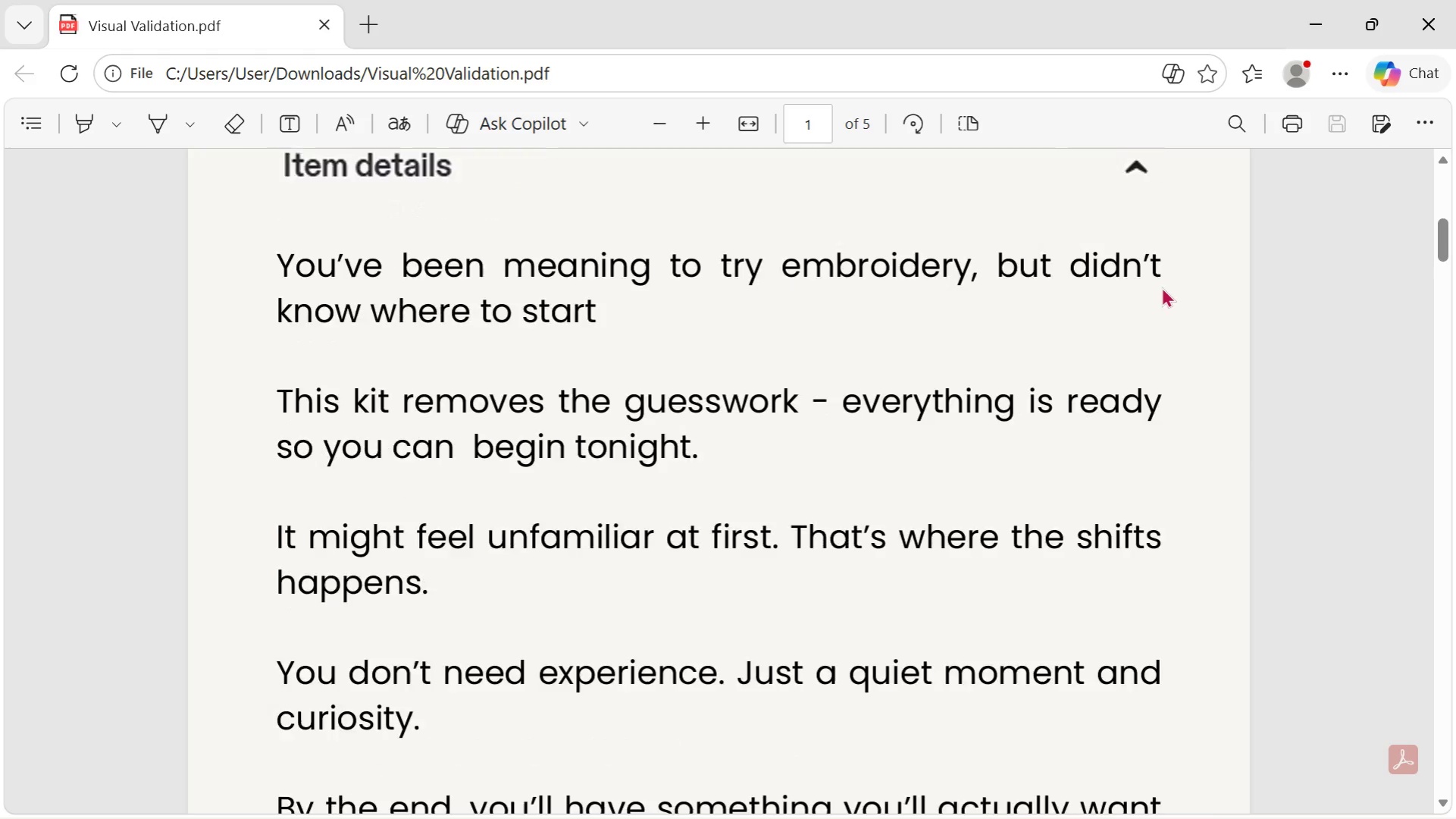 
key(Alt+Tab)
 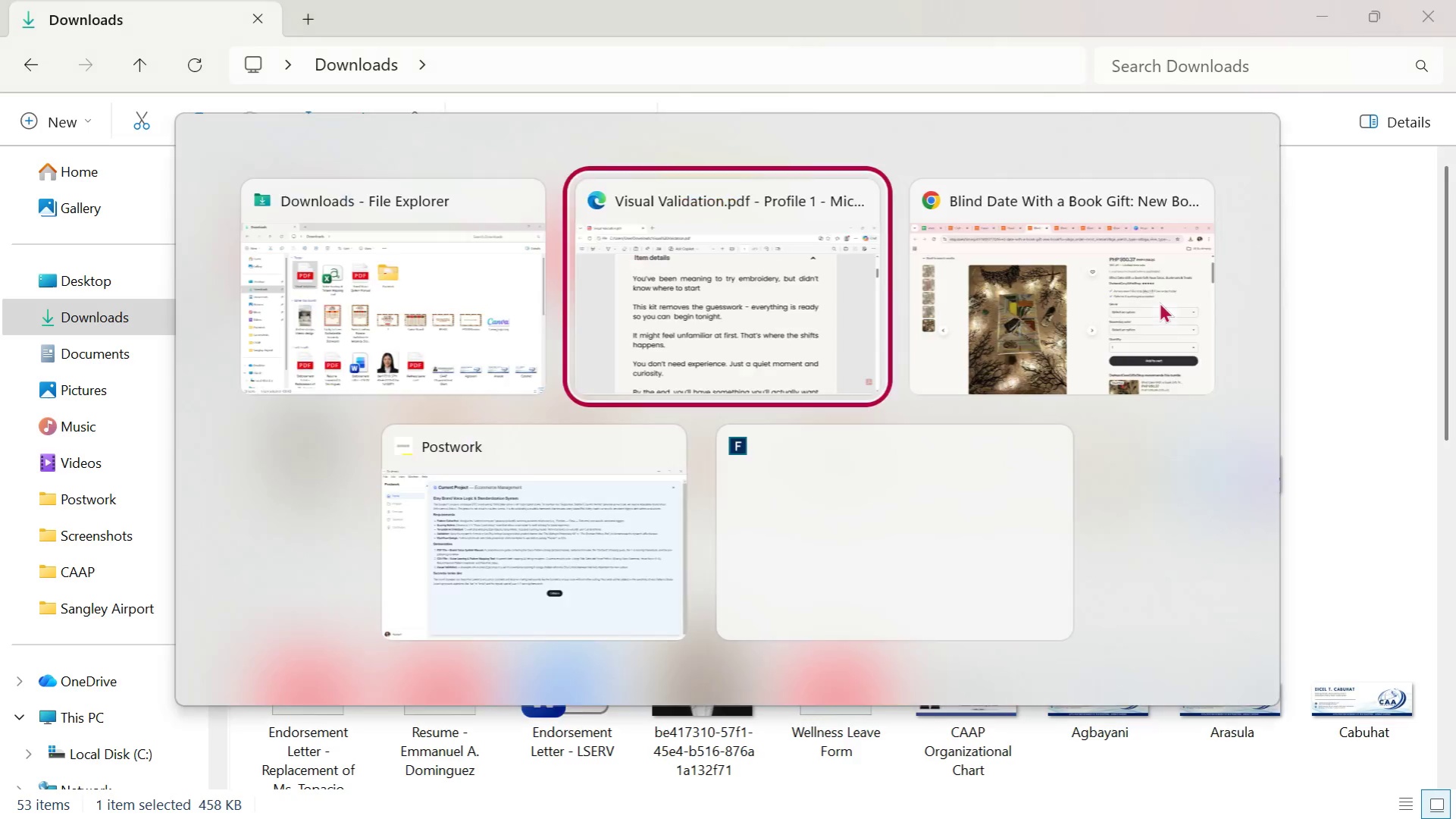 
key(Alt+Tab)
 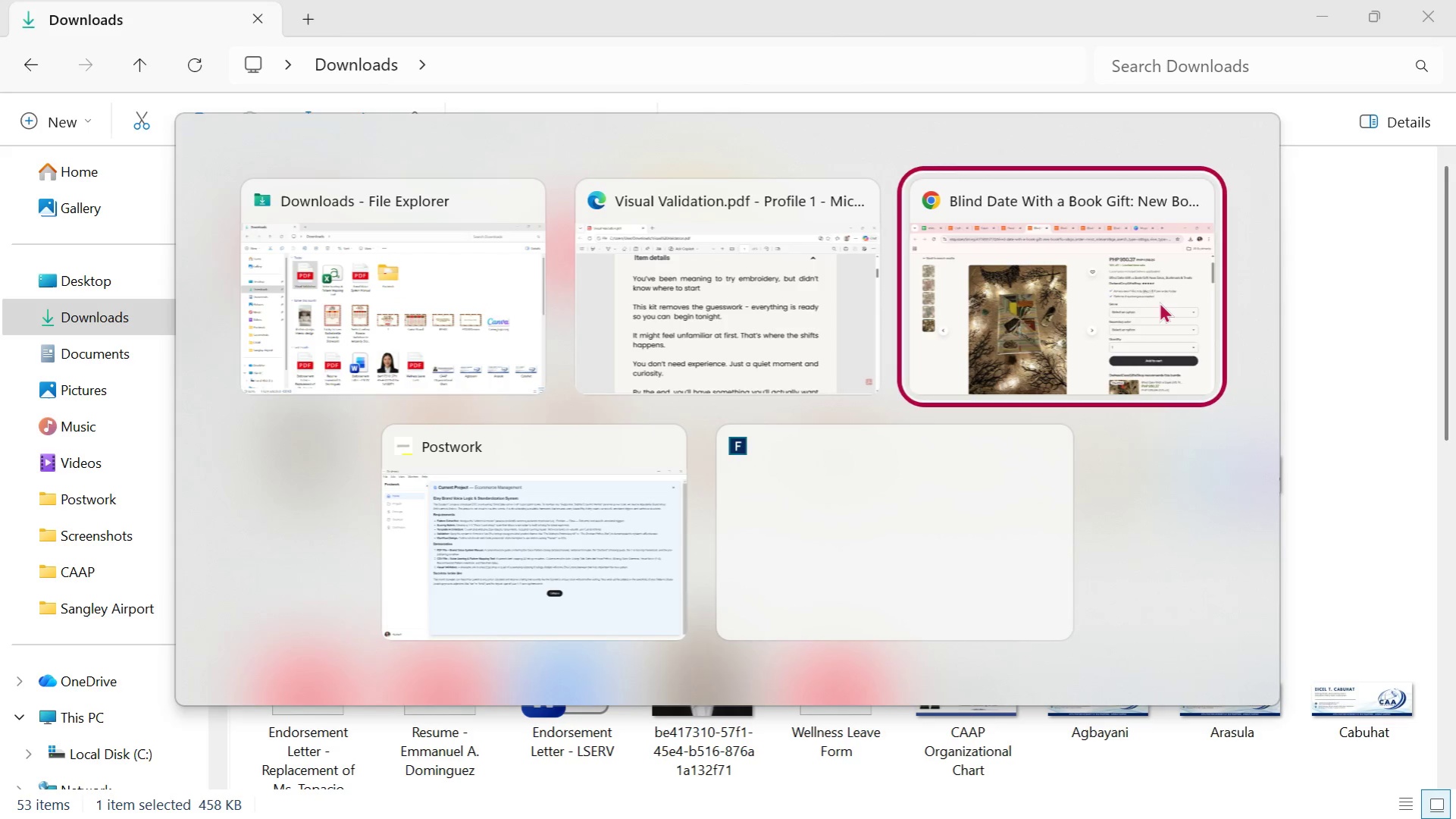 
key(Alt+Tab)
 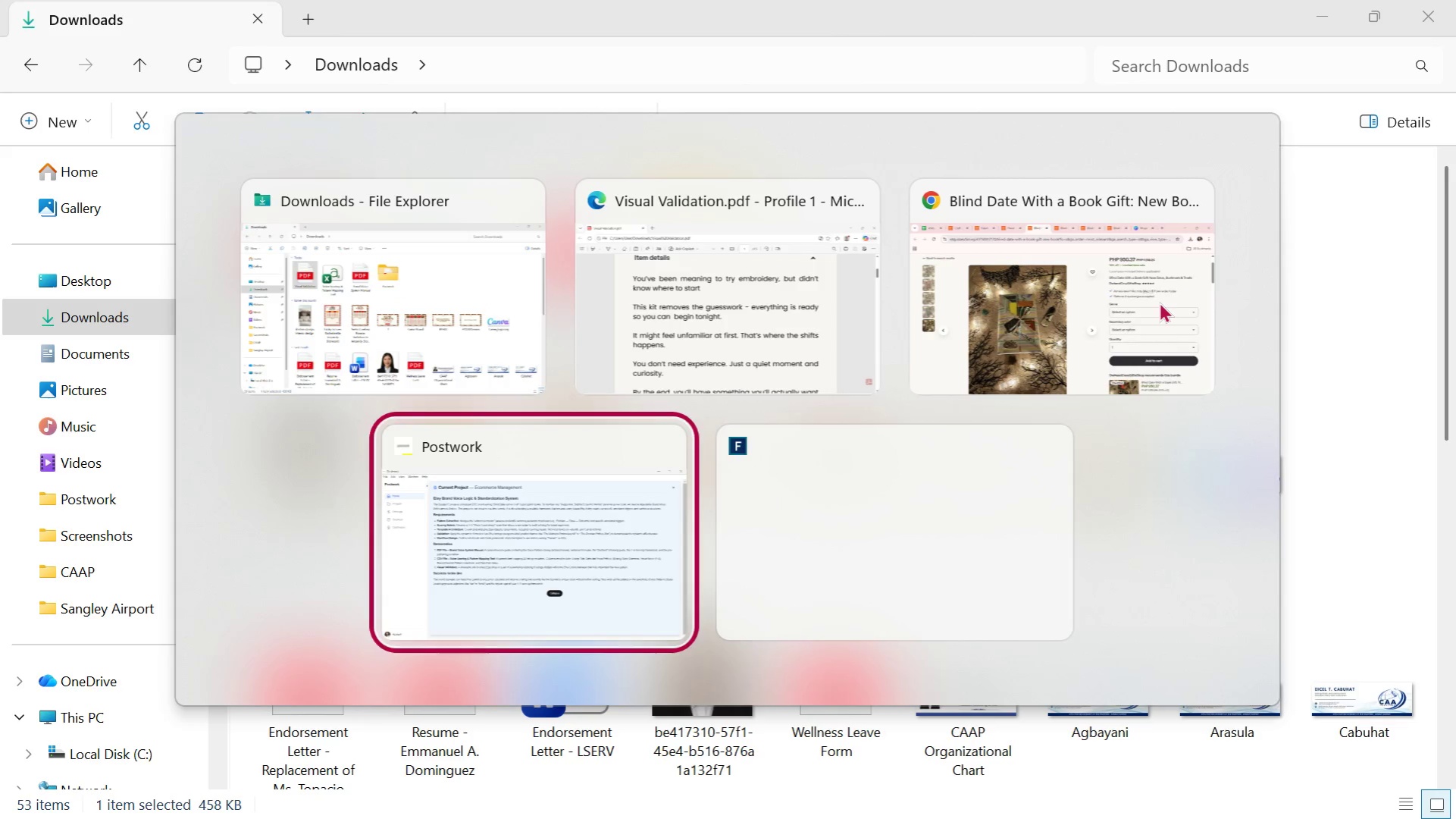 
key(Alt+Tab)
 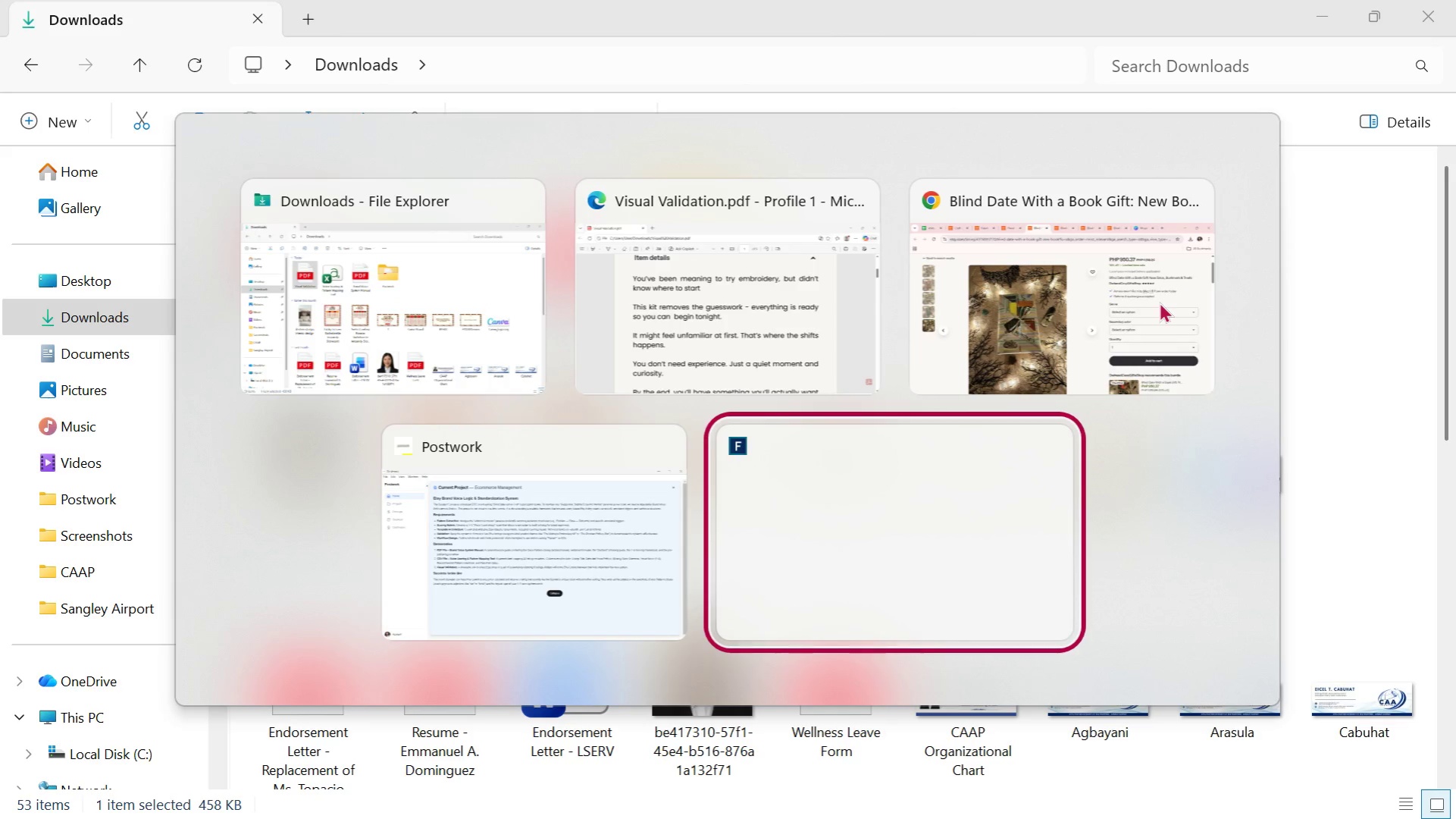 
key(Alt+Tab)
 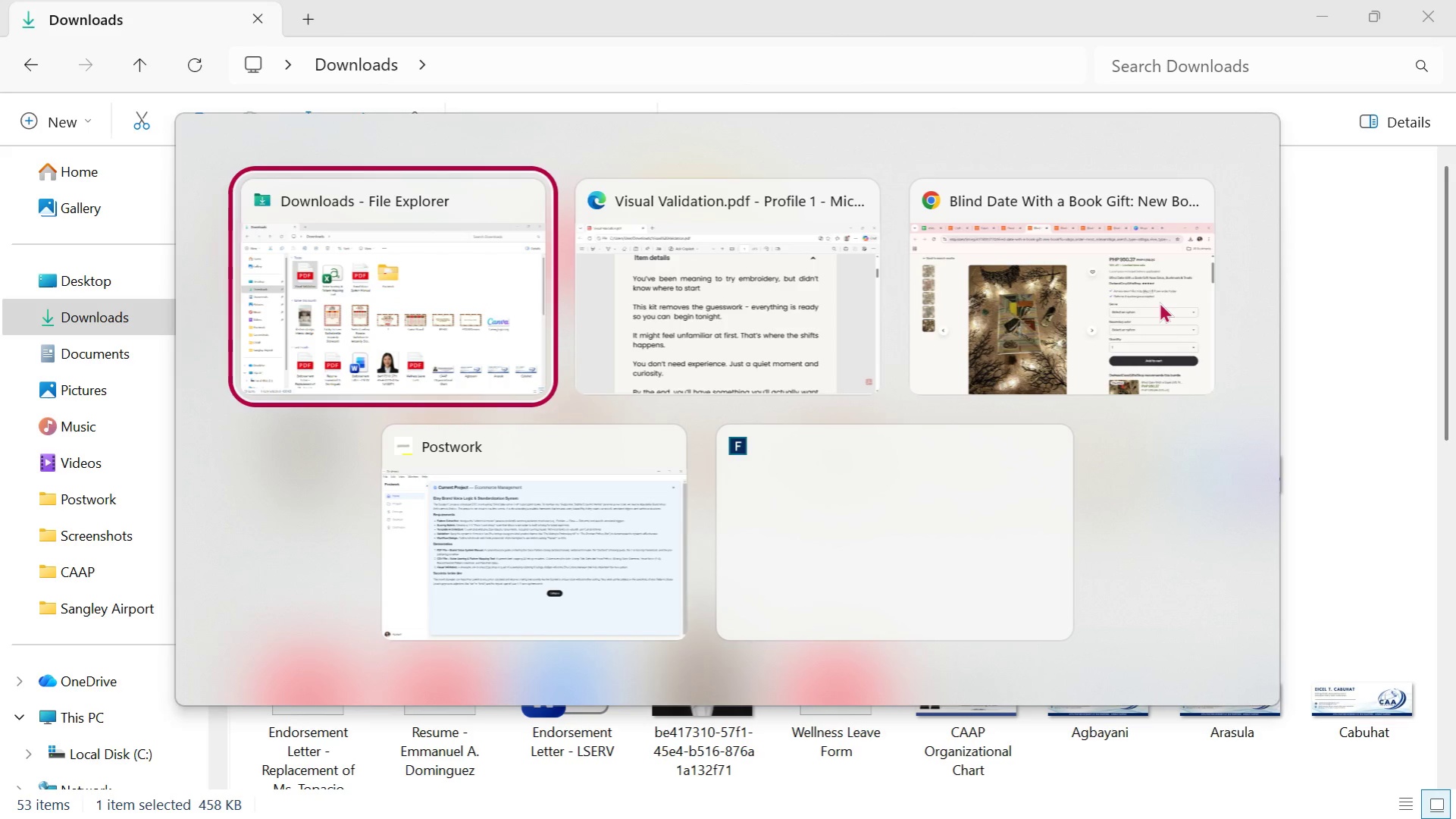 
key(Alt+Tab)
 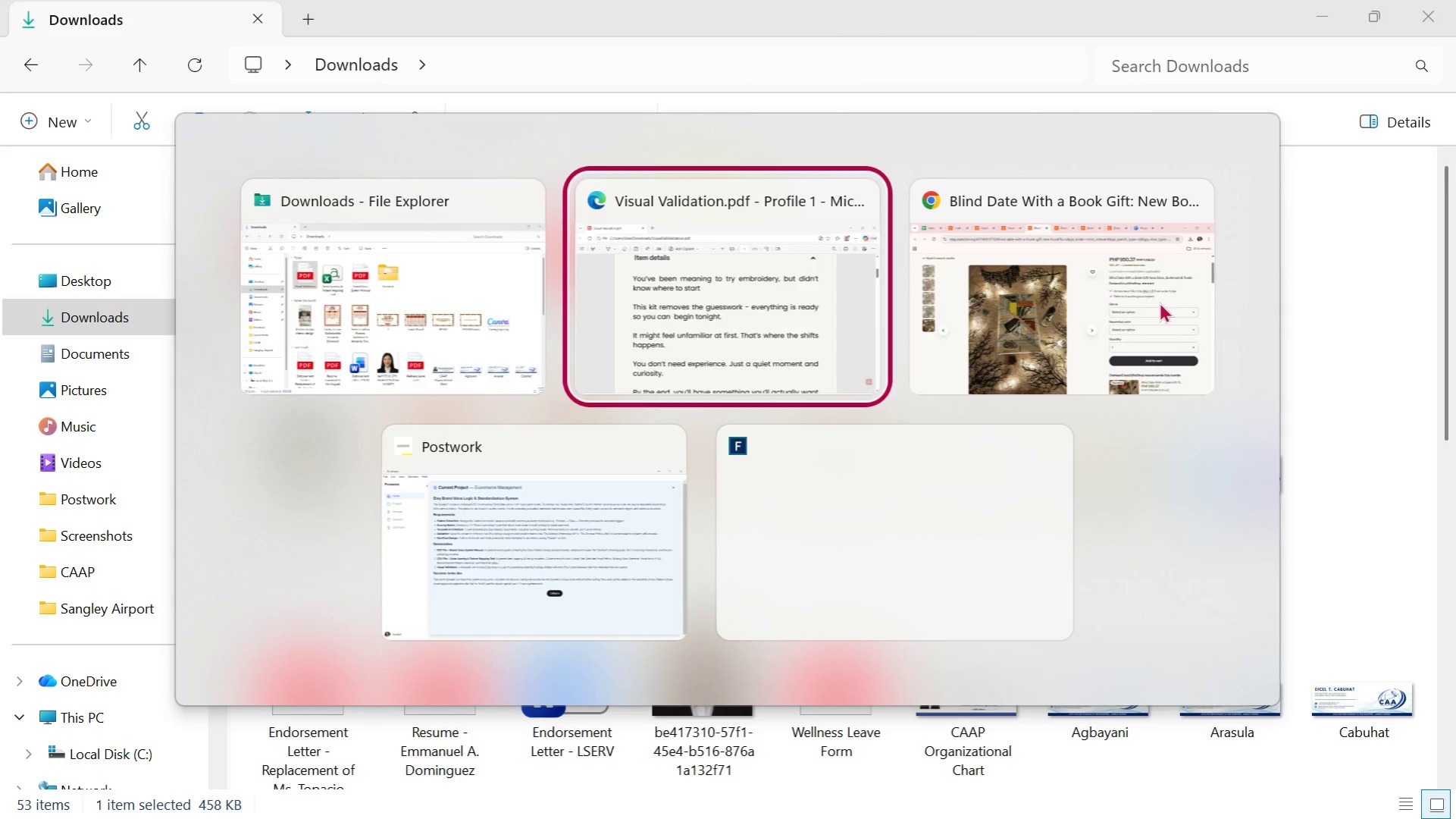 
key(Alt+Tab)
 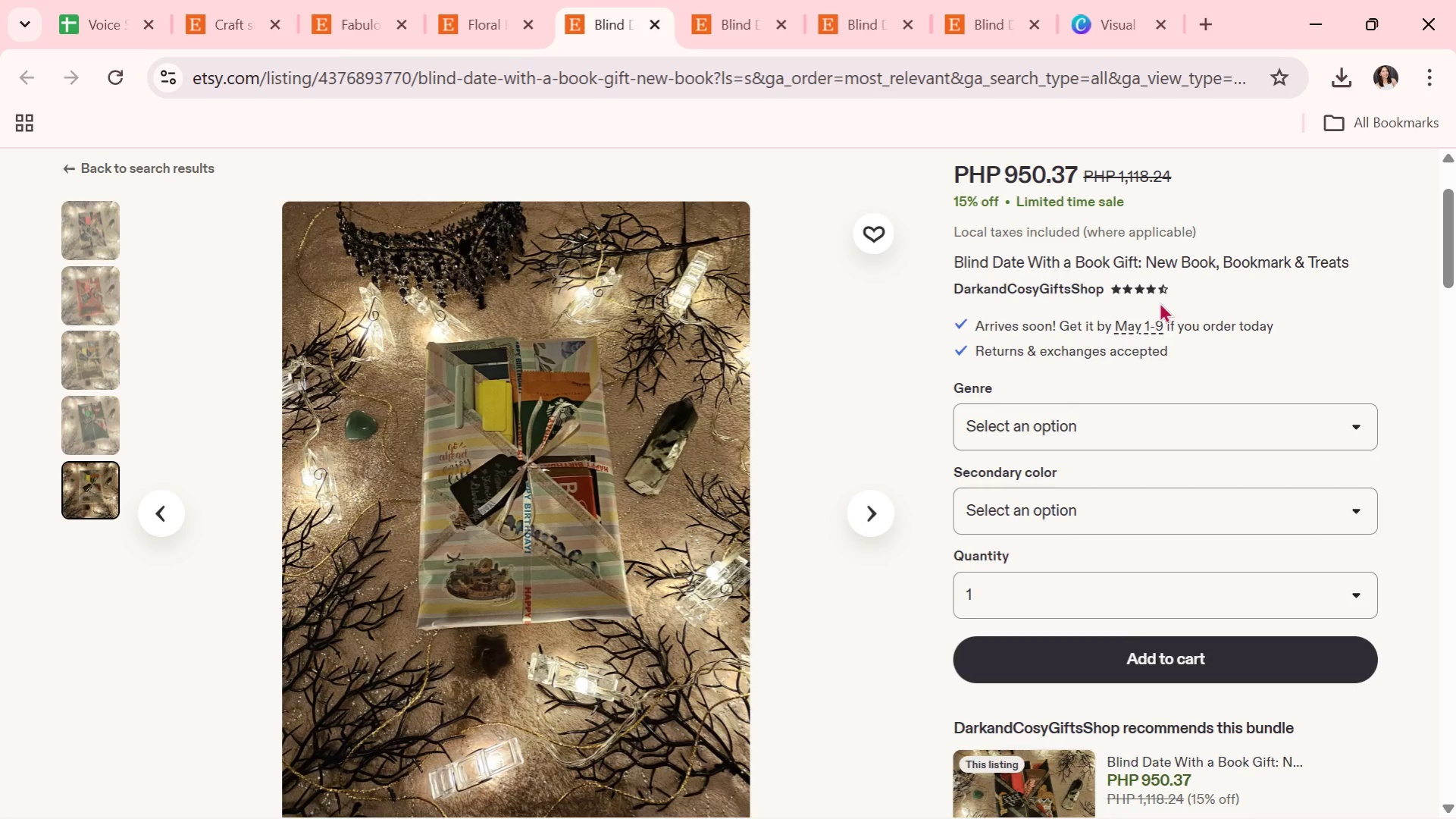 
wait(12.39)
 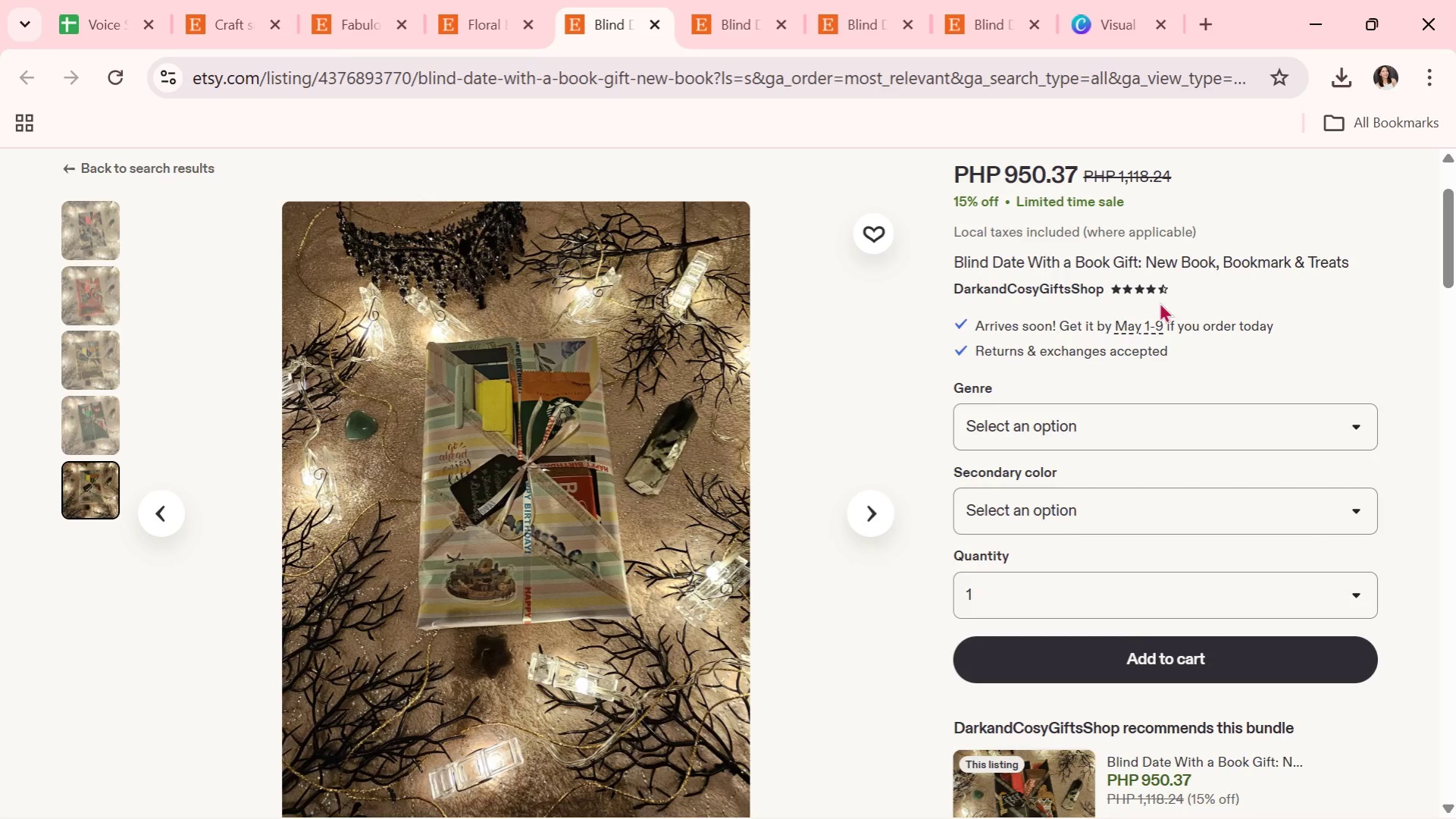 
scroll: coordinate [1031, 353], scroll_direction: down, amount: 1.0
 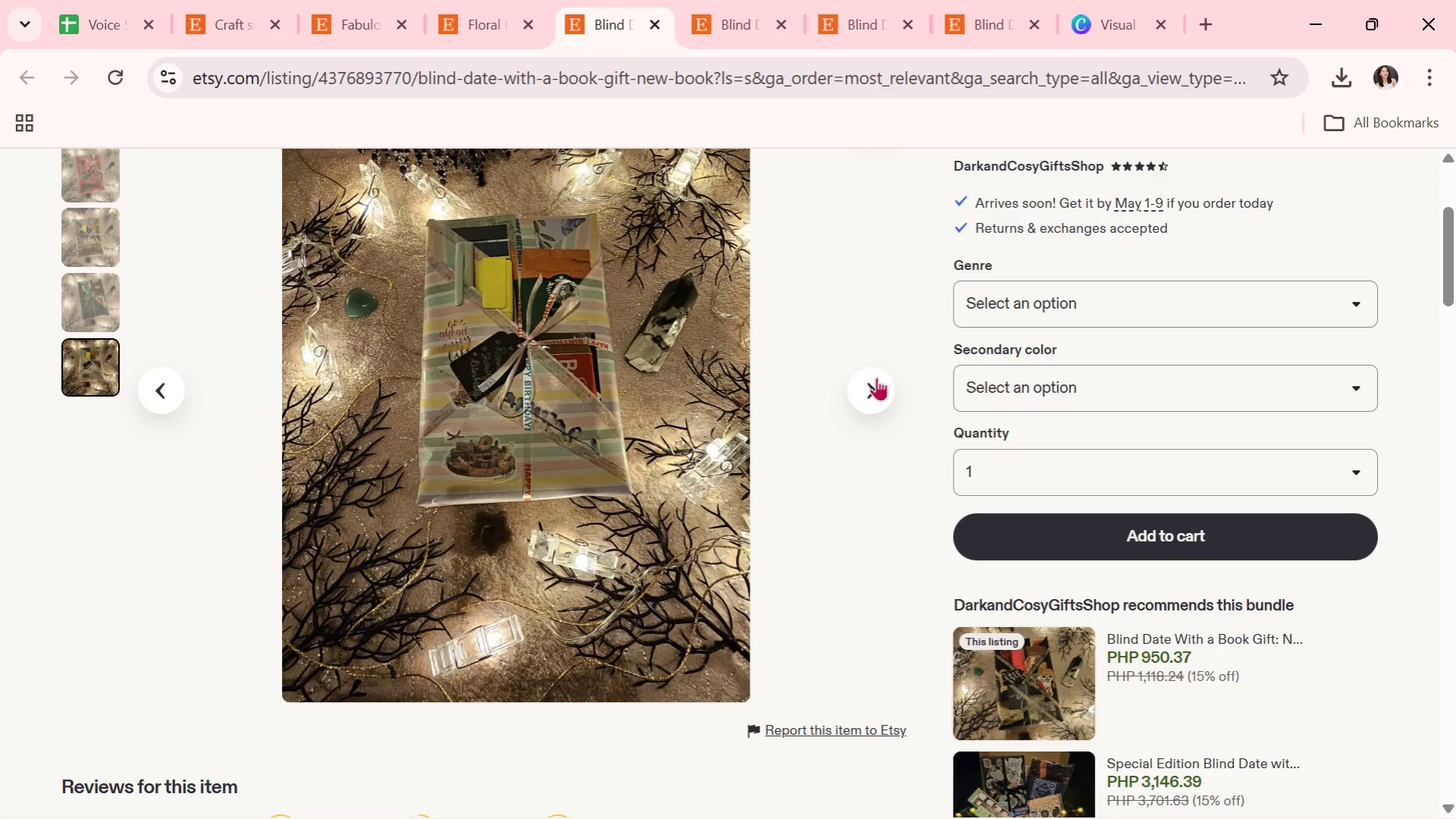 
left_click([863, 391])
 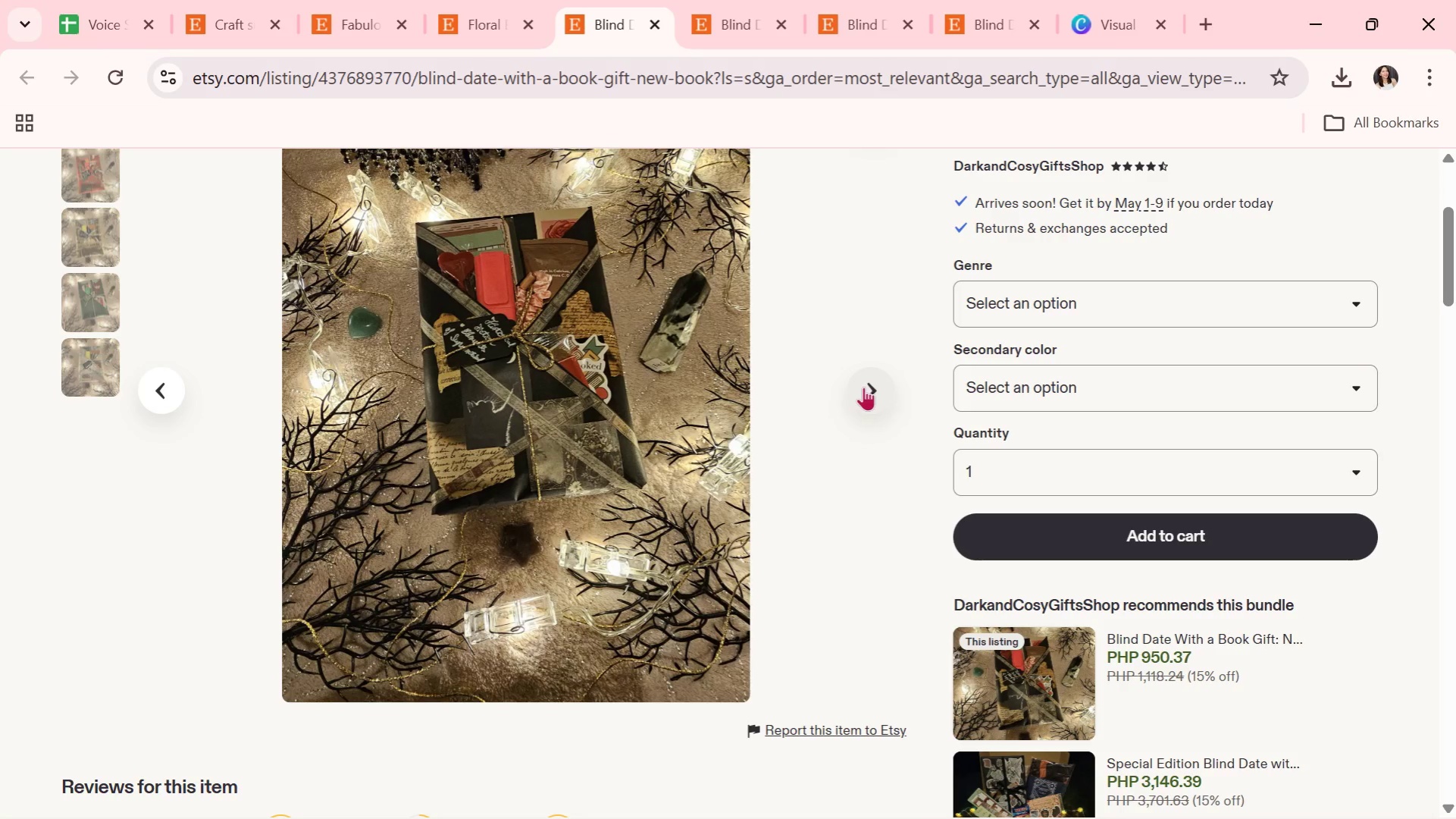 
scroll: coordinate [863, 382], scroll_direction: up, amount: 1.0
 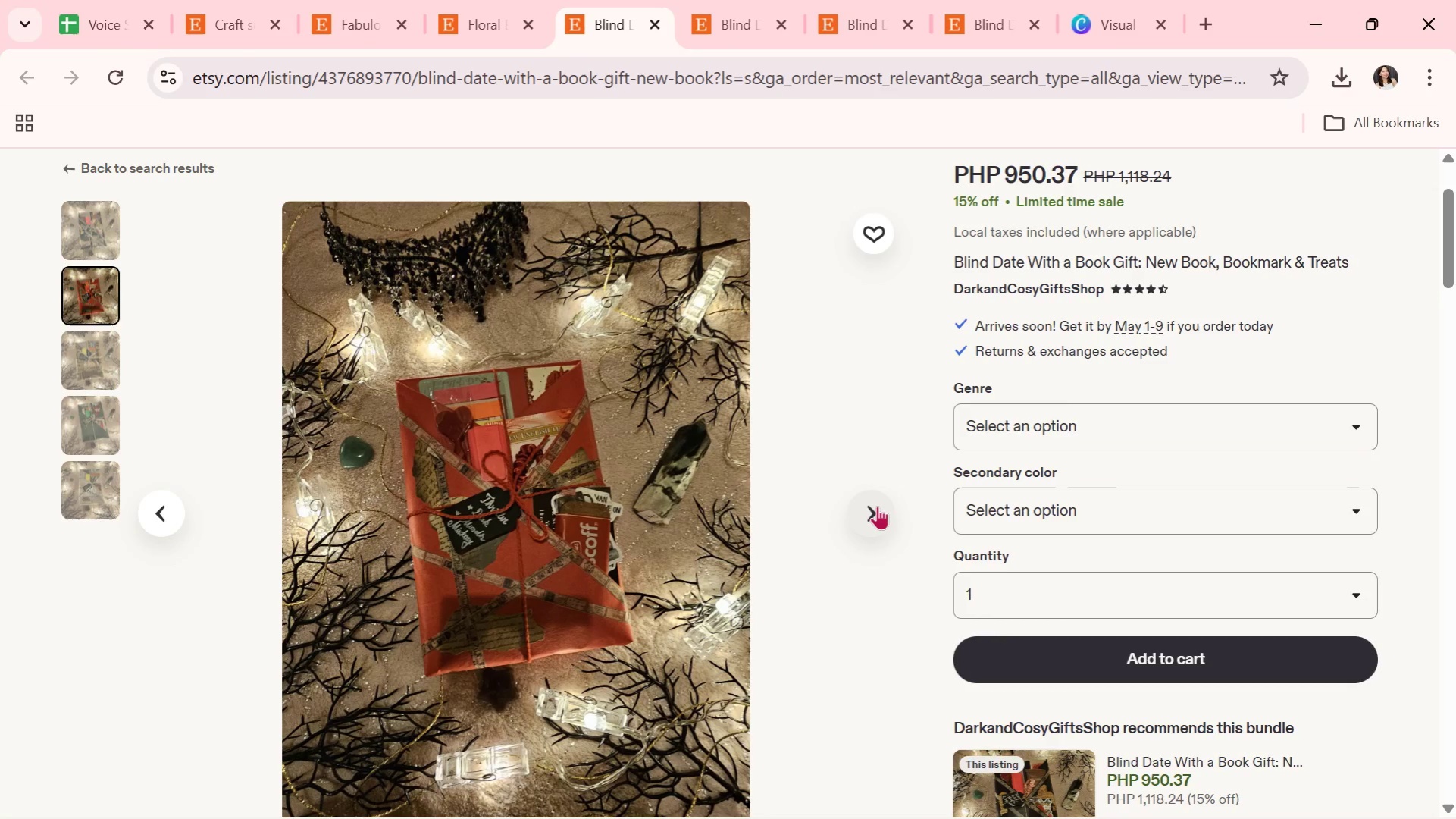 
wait(5.16)
 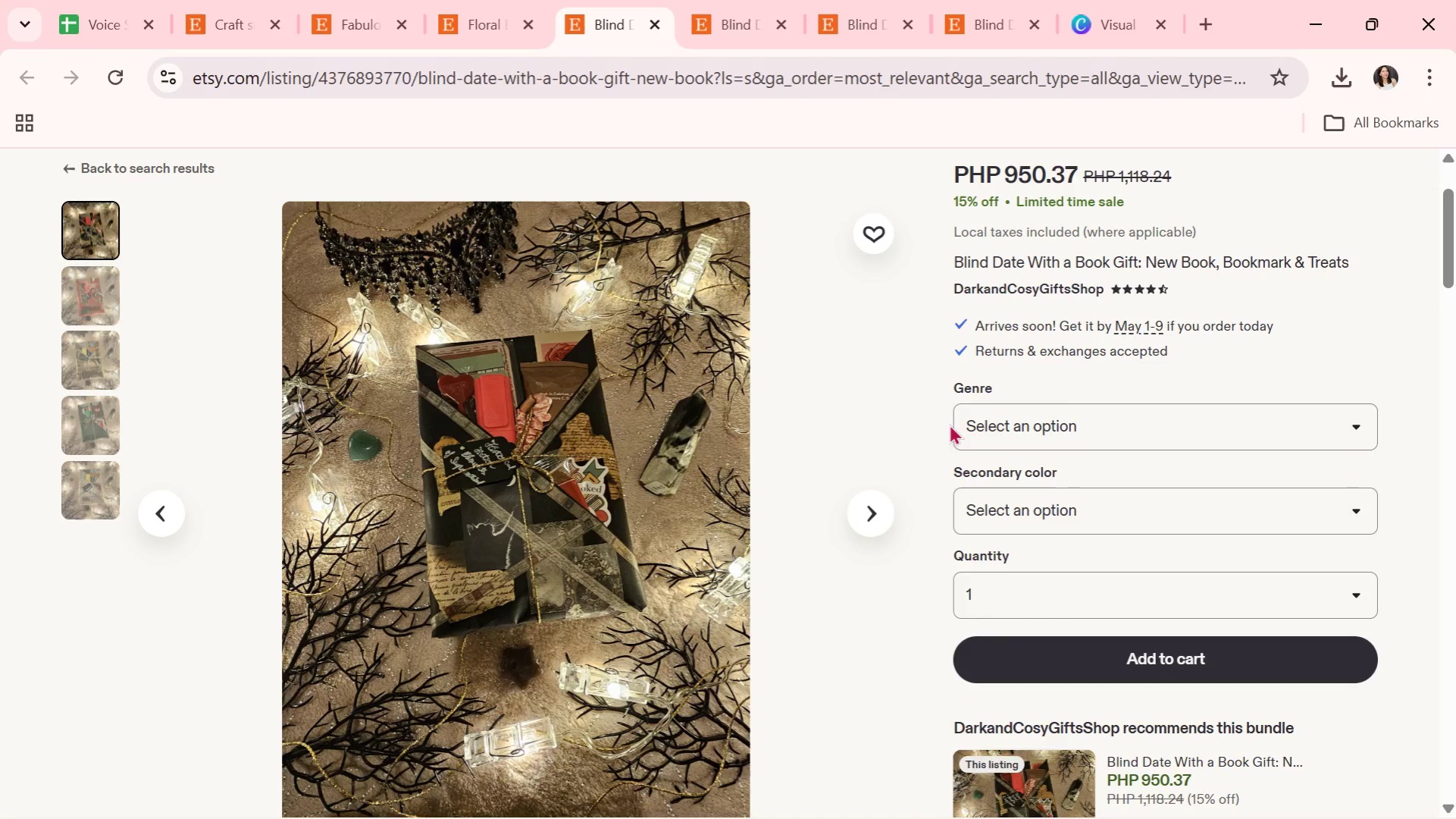 
left_click([877, 506])
 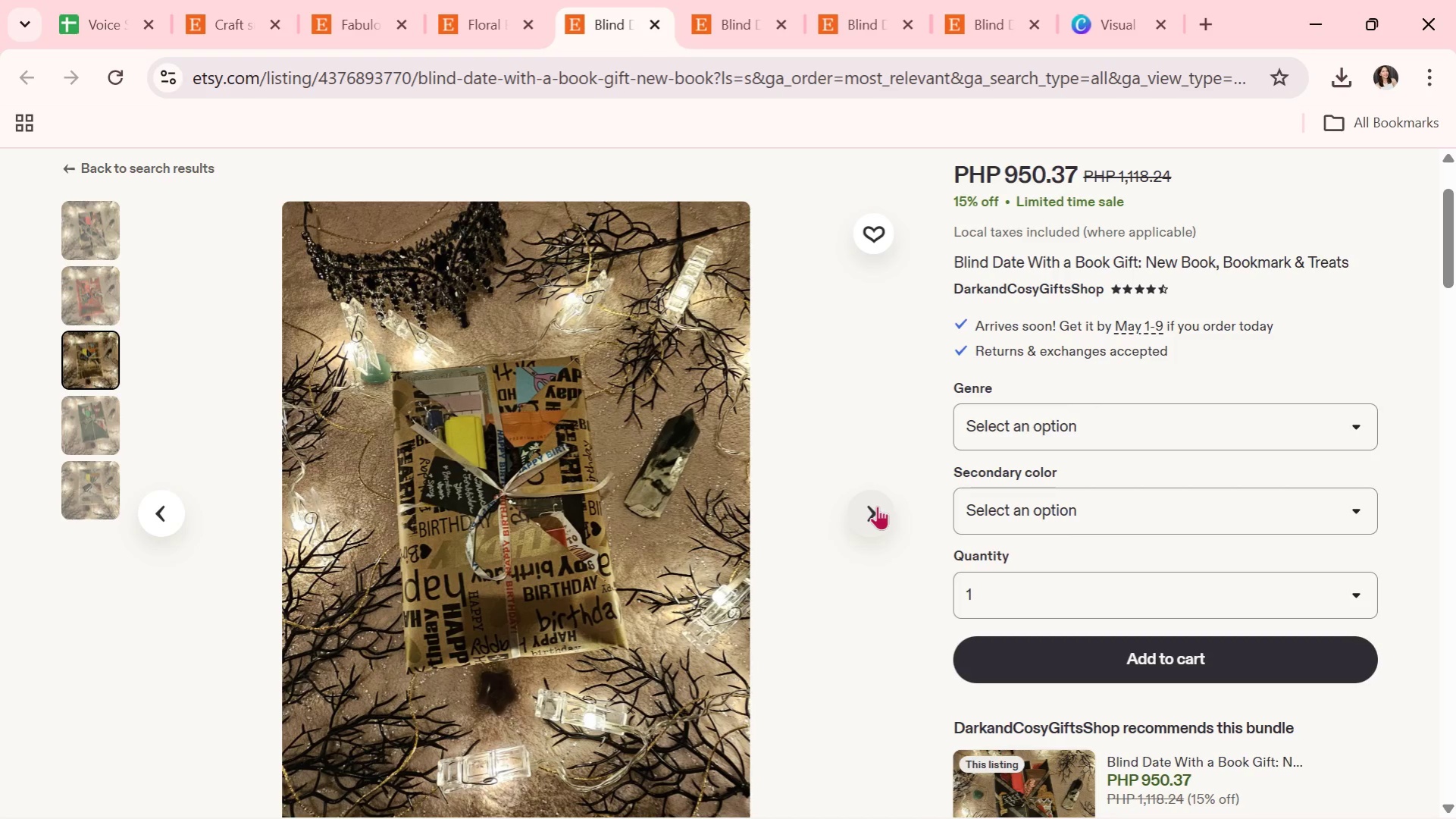 
wait(5.89)
 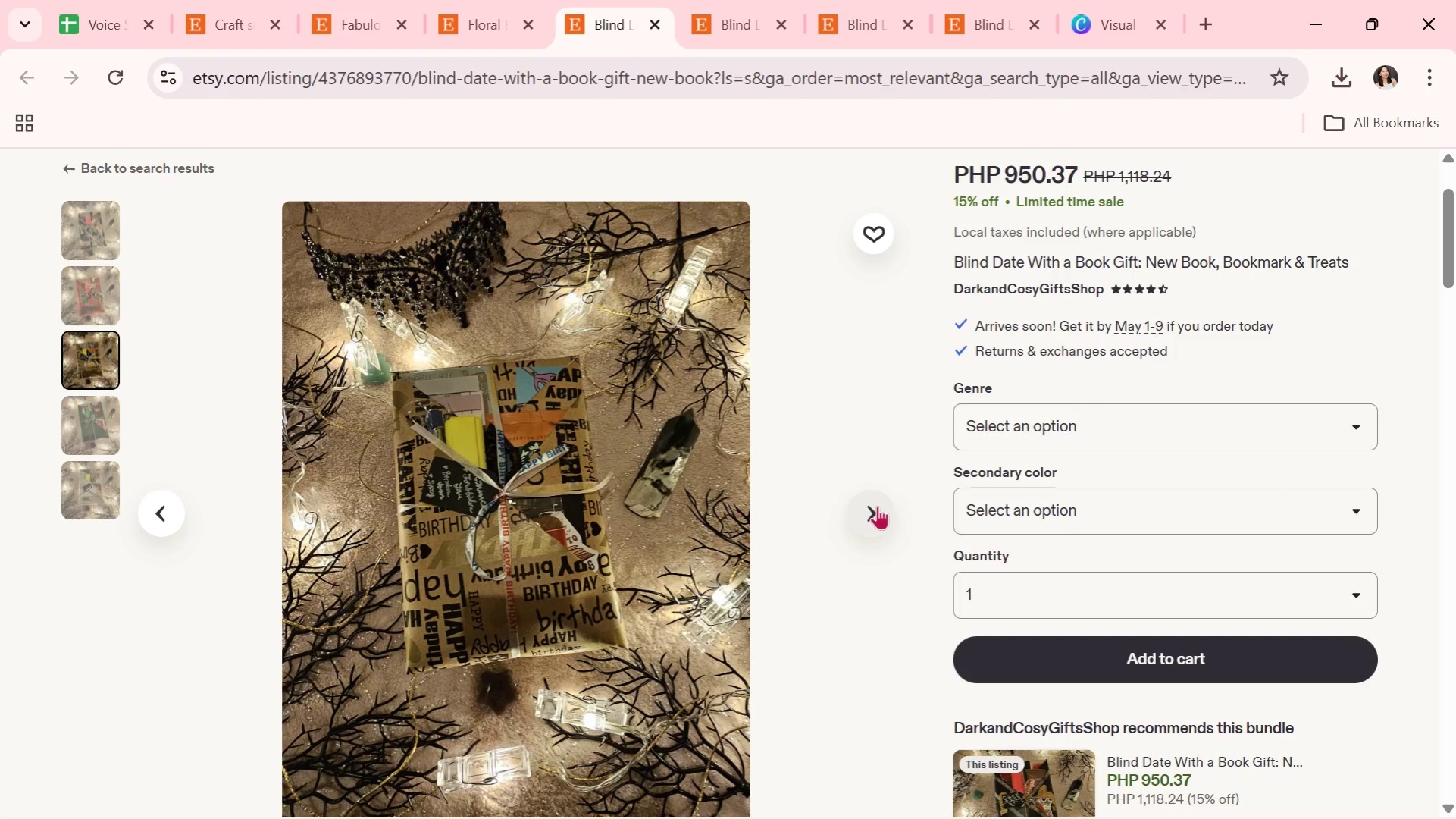 
left_click([877, 506])
 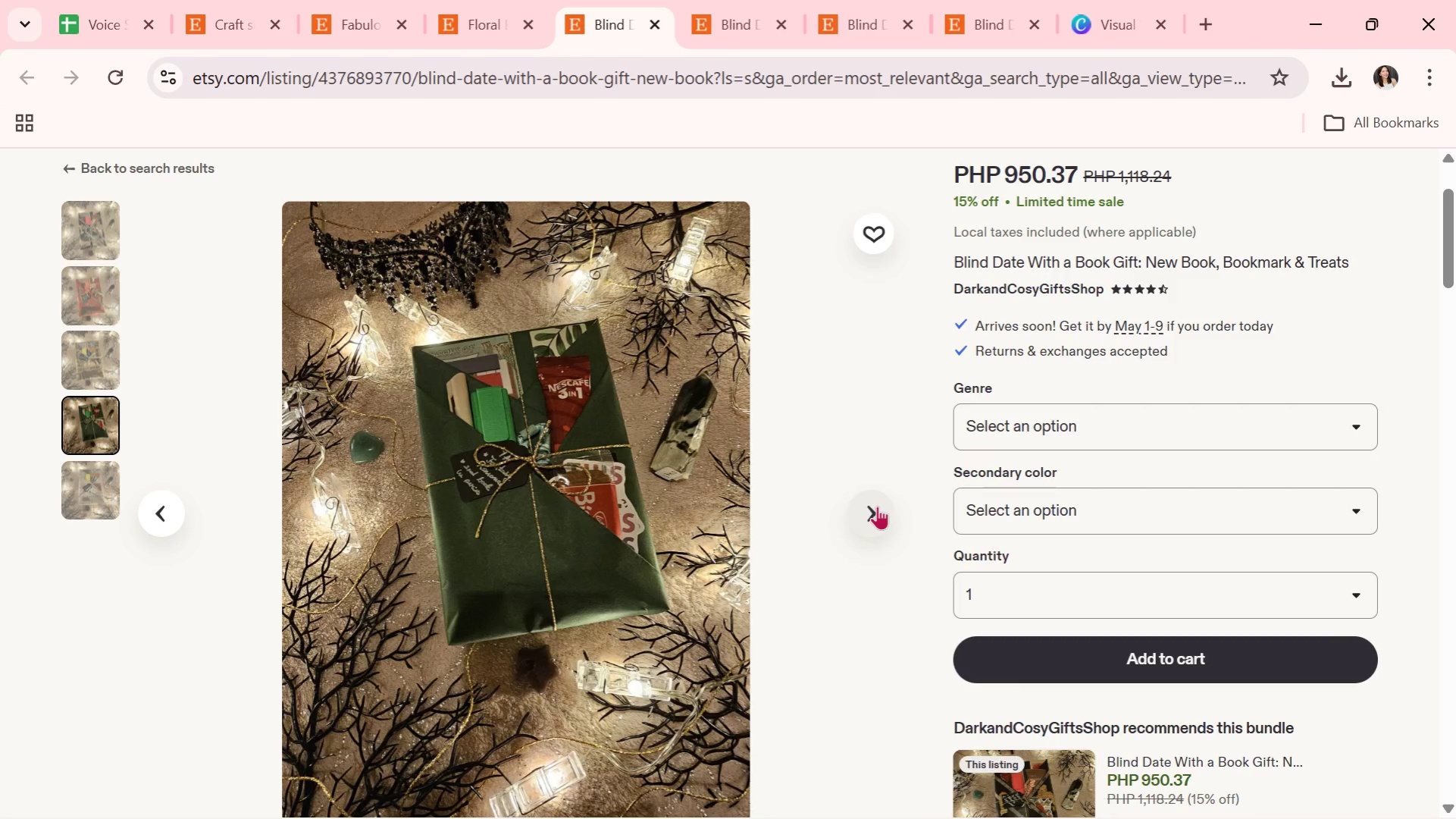 
left_click([877, 506])
 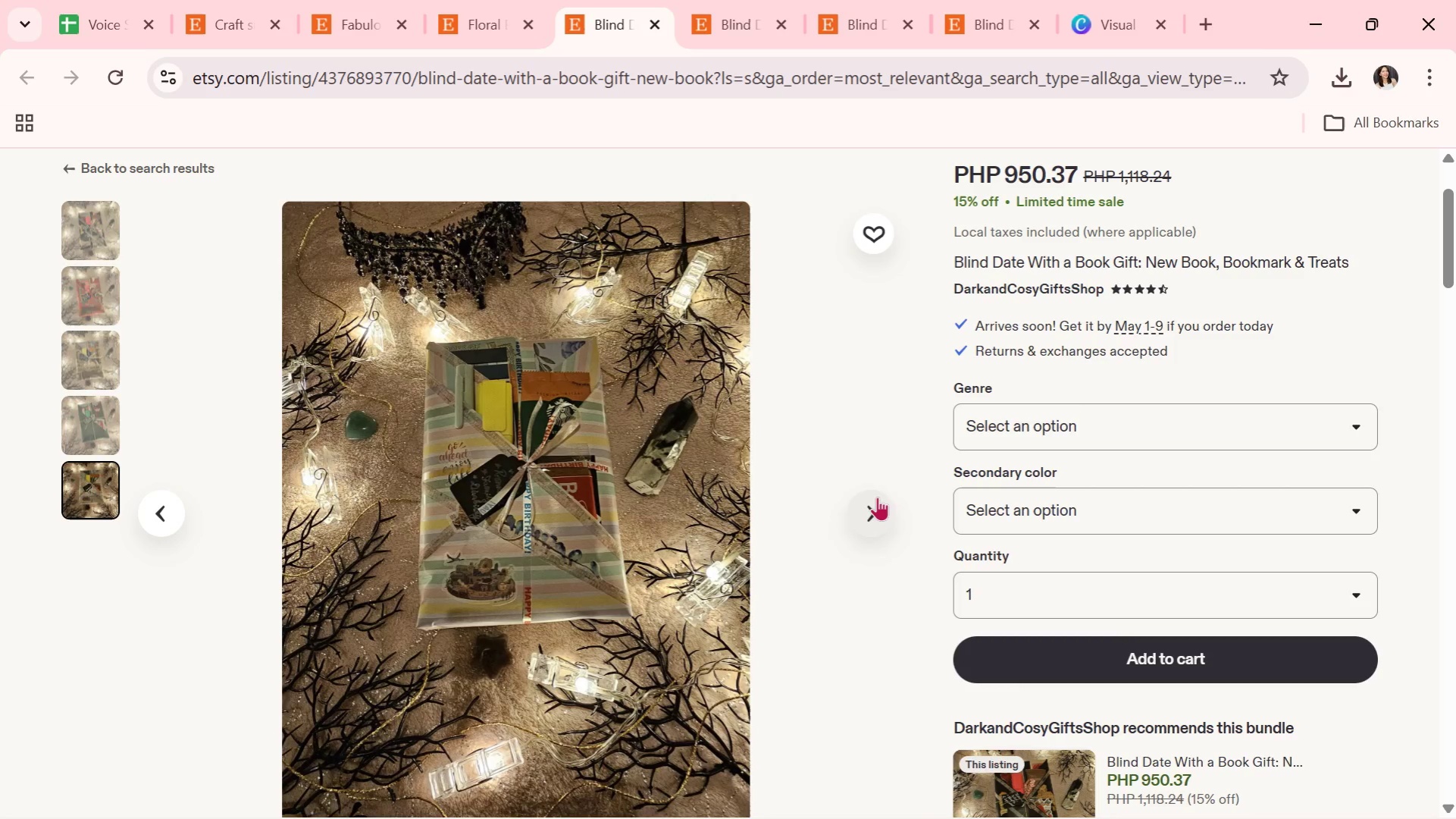 
left_click([654, 24])
 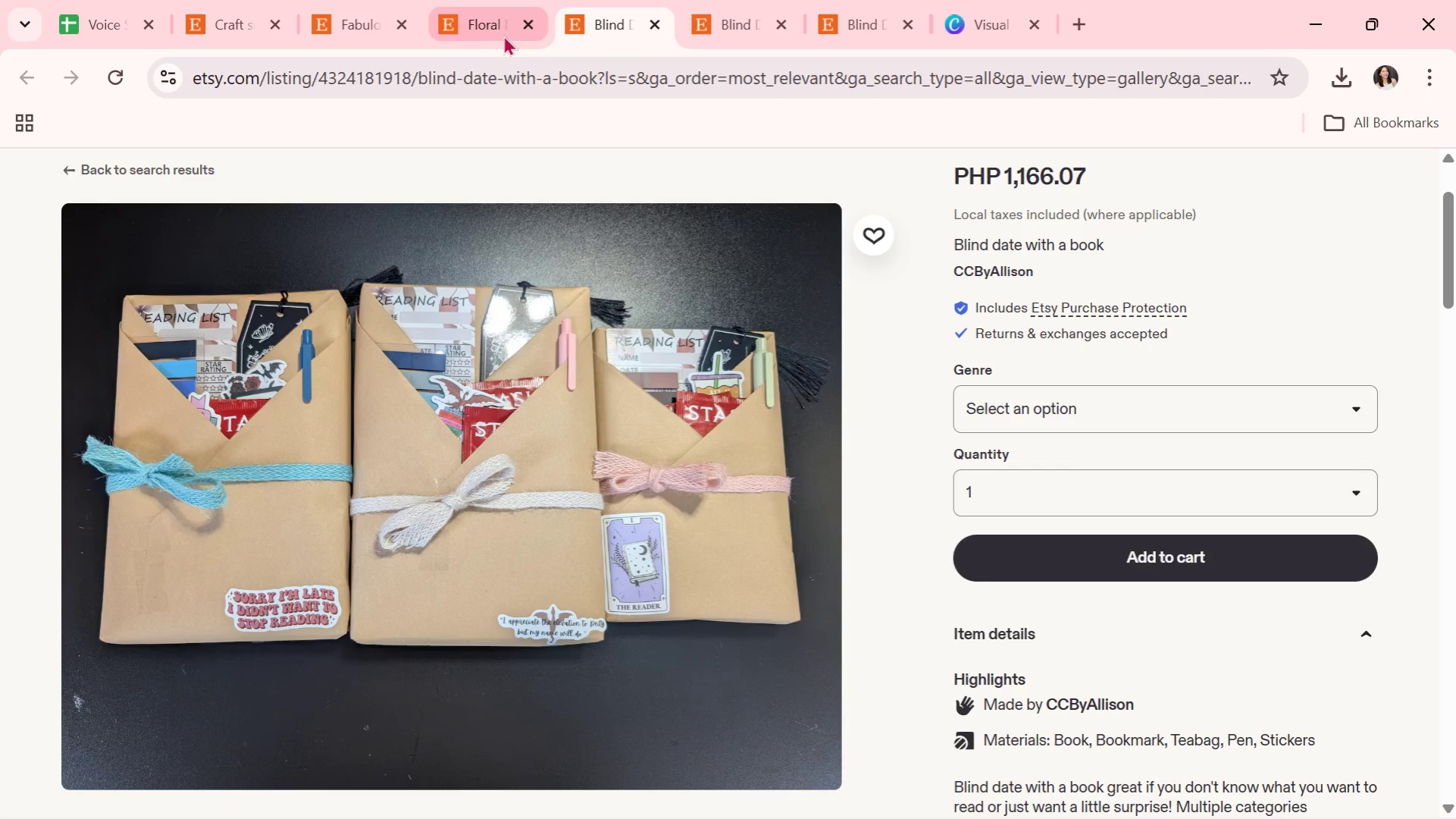 
left_click([491, 24])
 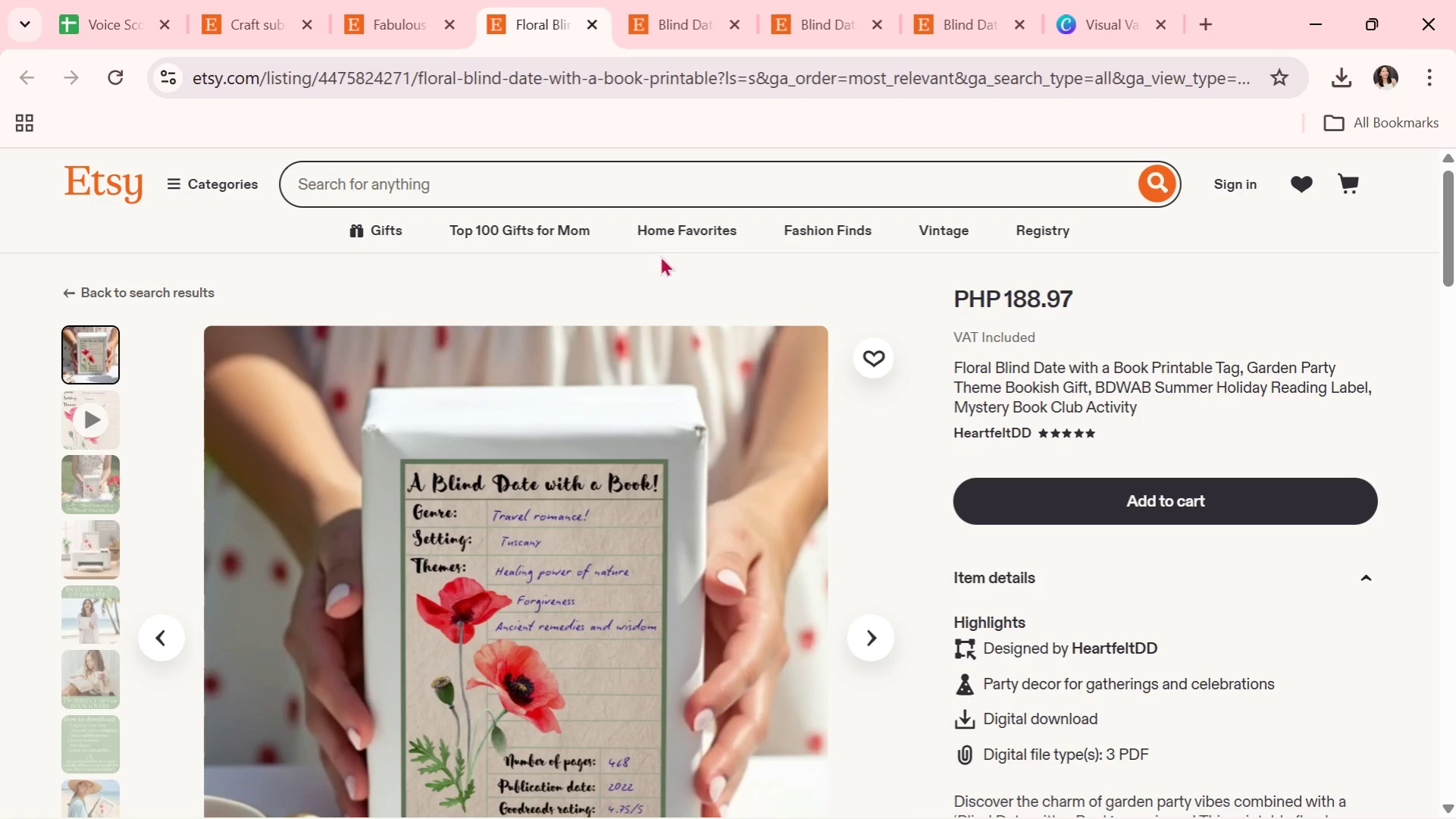 
scroll: coordinate [741, 345], scroll_direction: down, amount: 1.0
 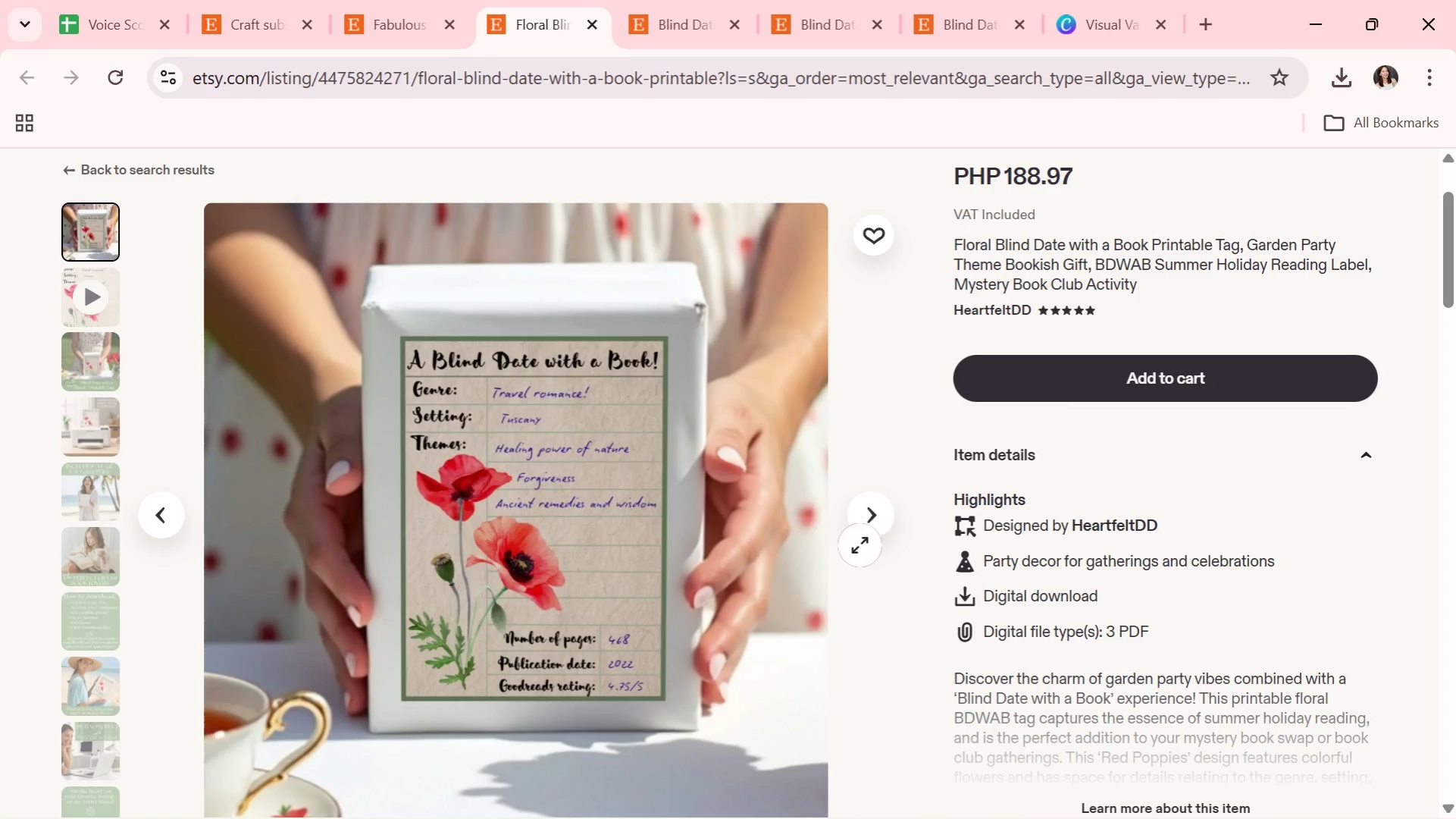 
left_click([867, 527])
 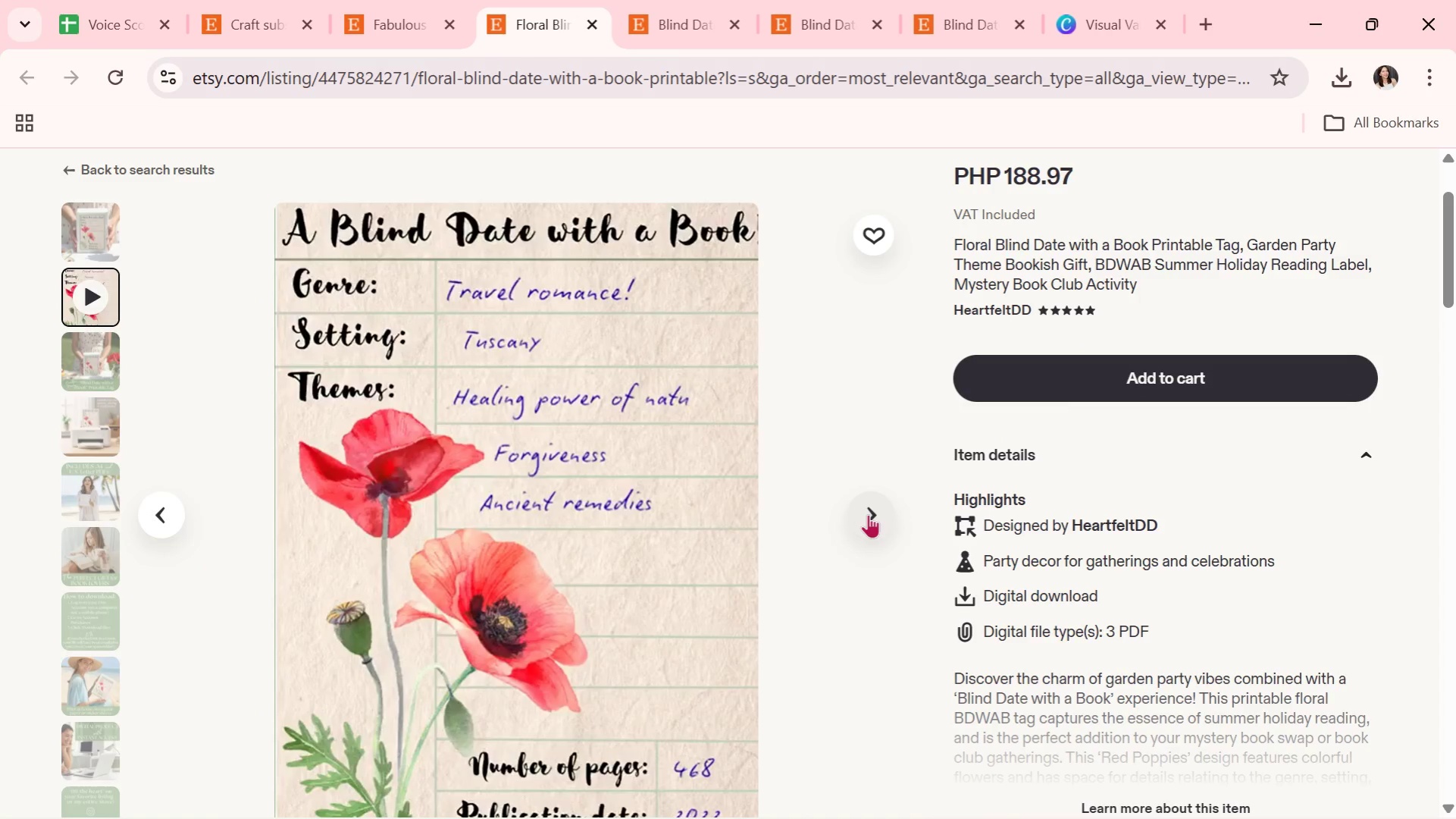 
left_click([868, 514])
 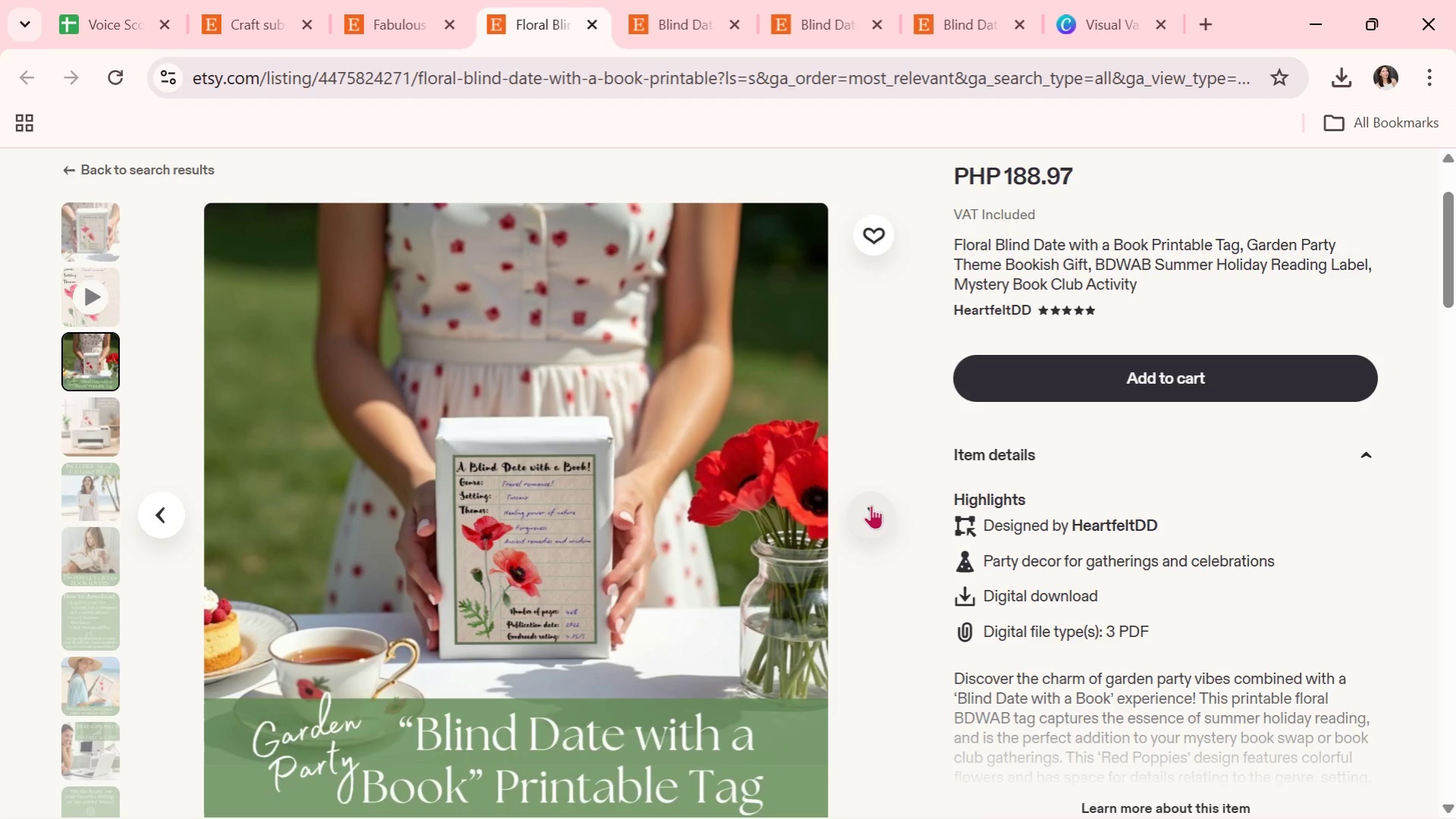 
wait(11.42)
 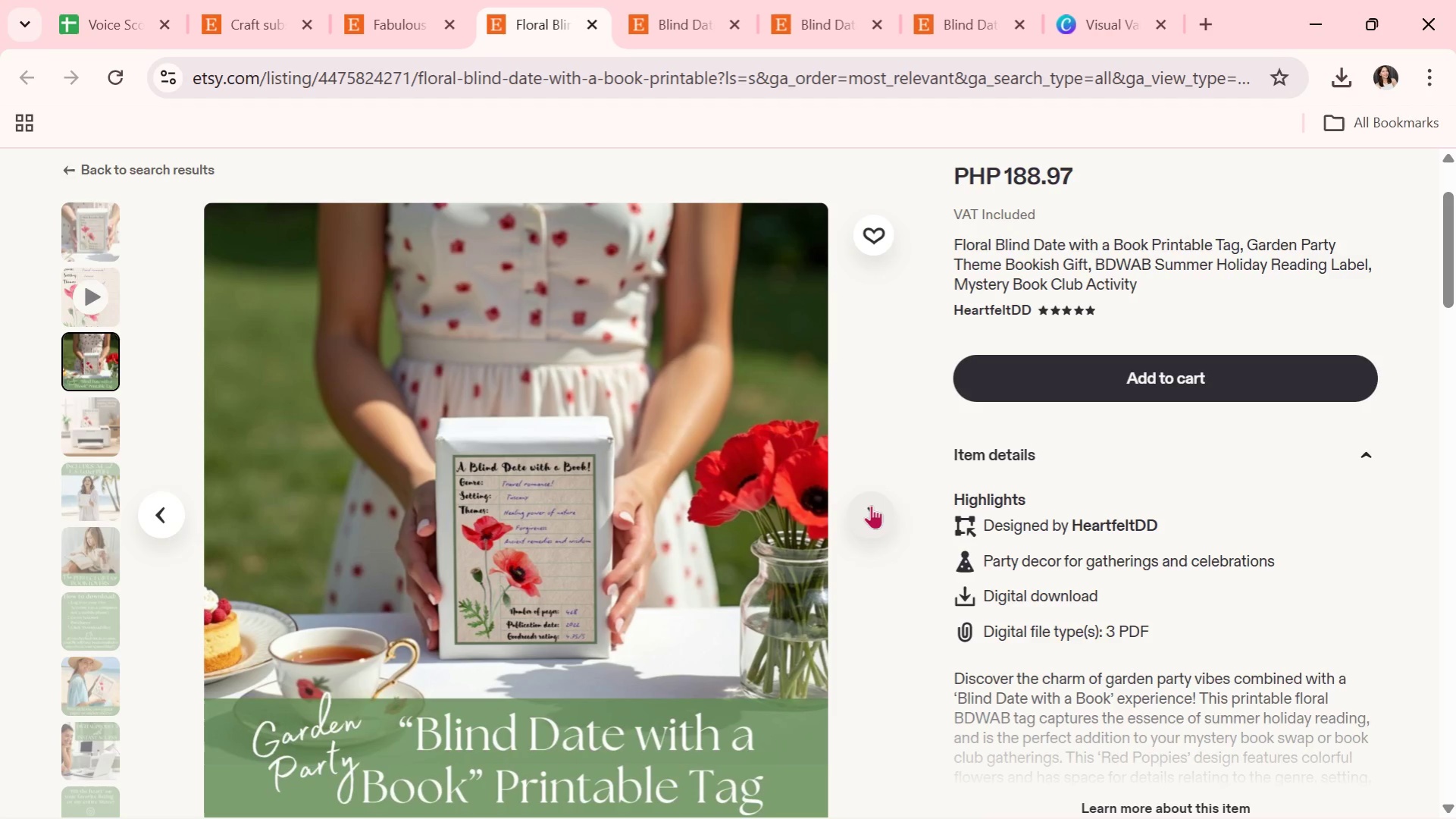 
left_click([593, 22])
 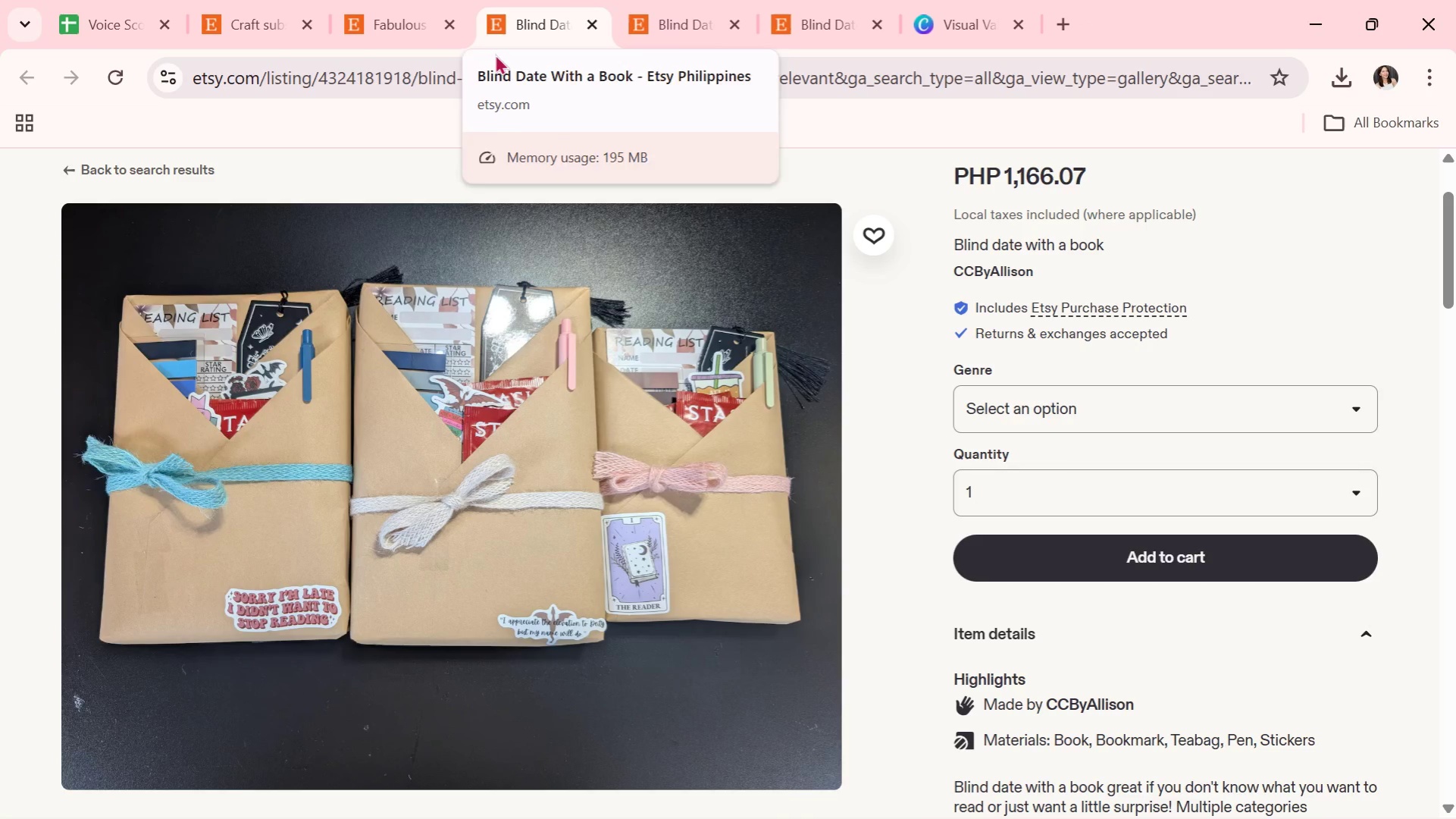 
wait(6.19)
 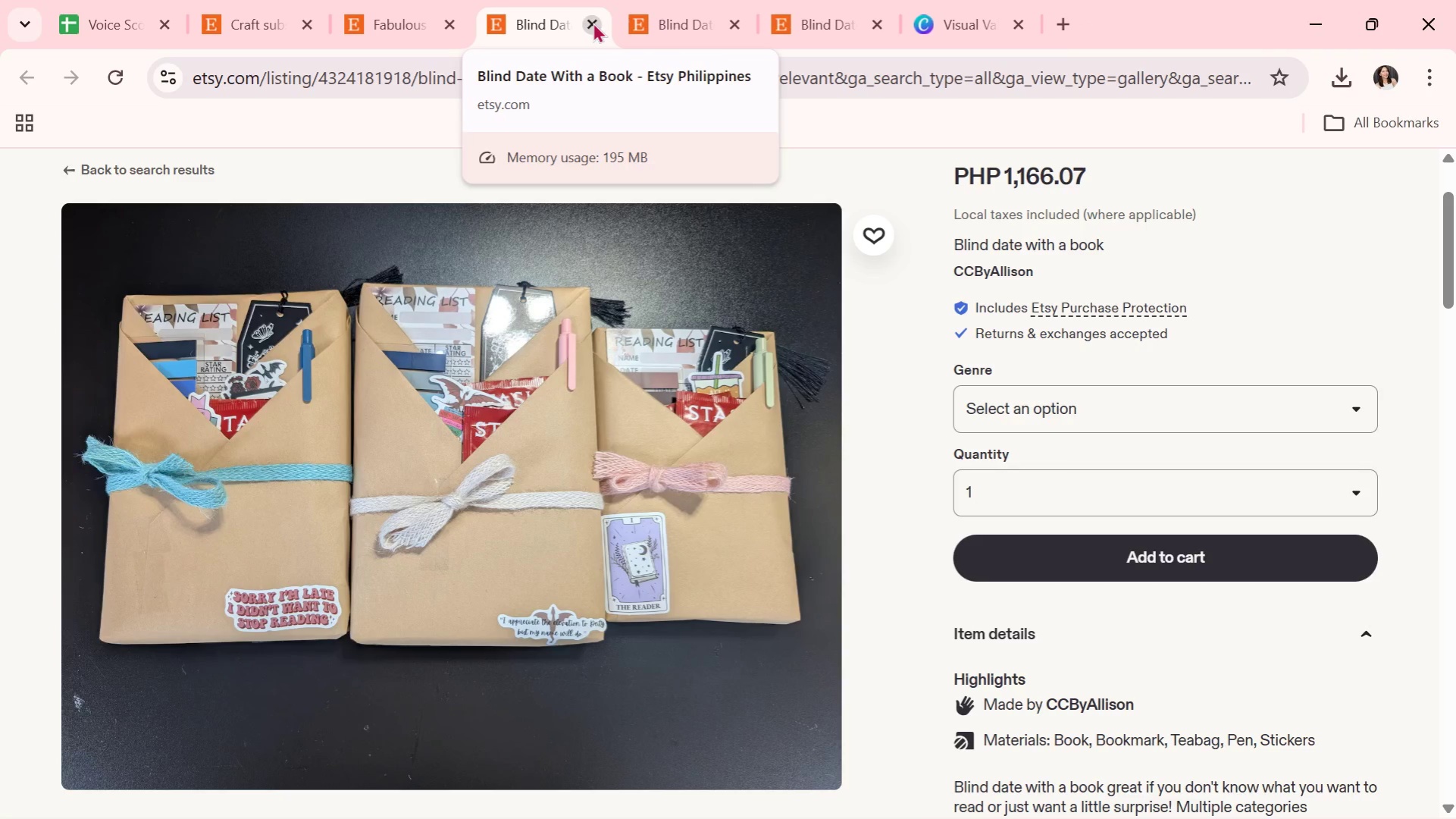 
left_click([424, 0])
 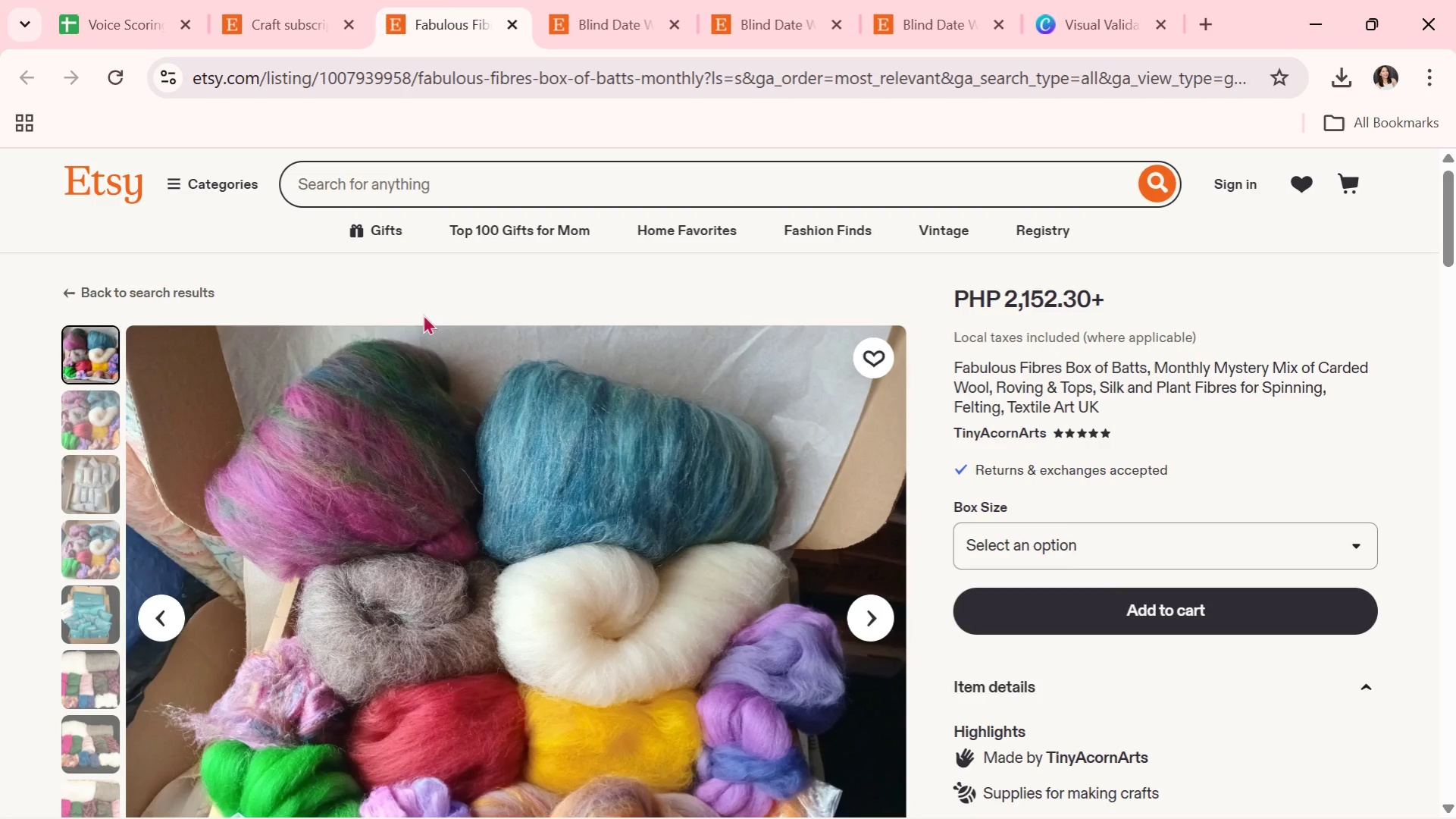 
scroll: coordinate [456, 317], scroll_direction: down, amount: 1.0
 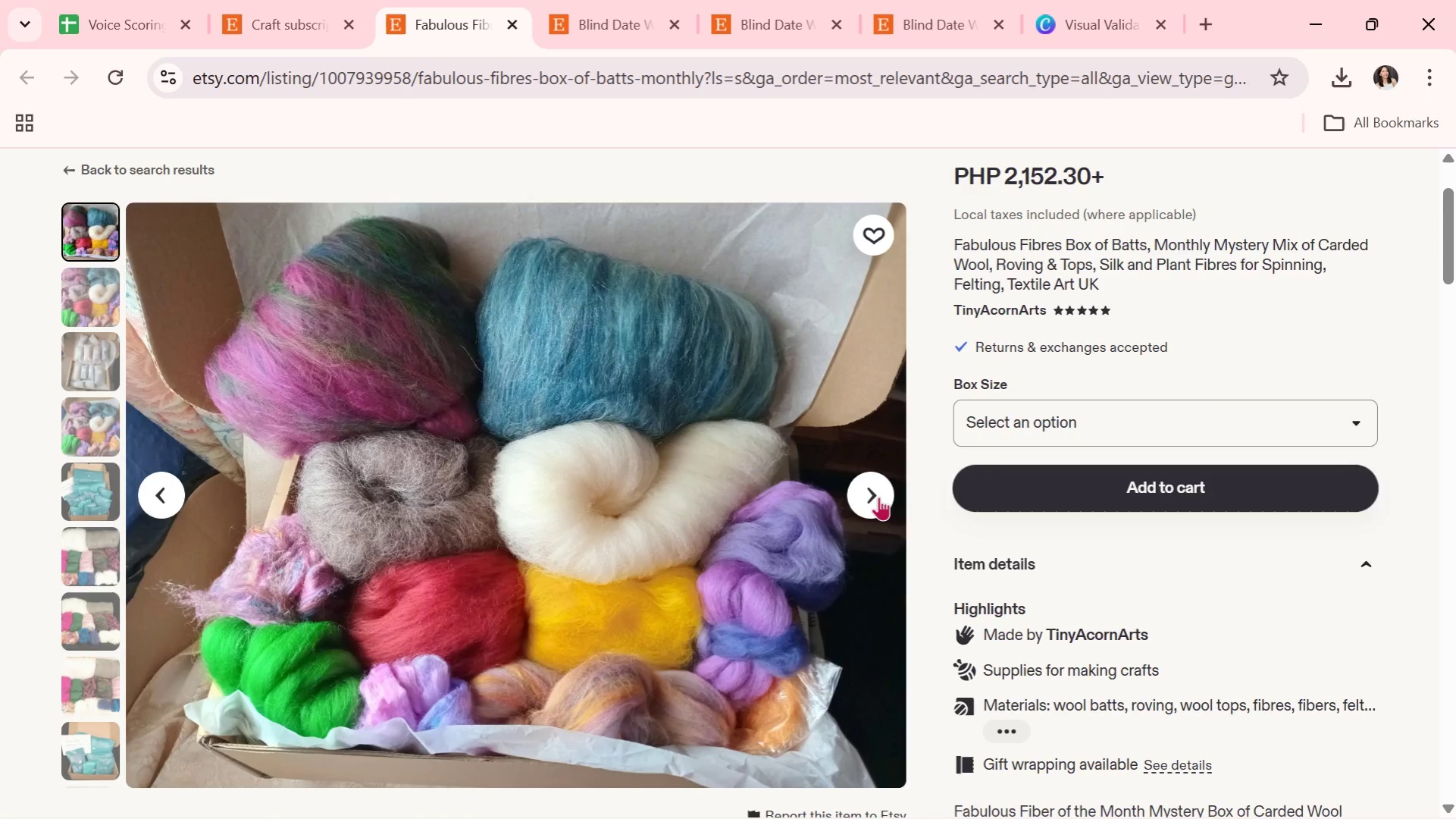 
left_click([878, 497])